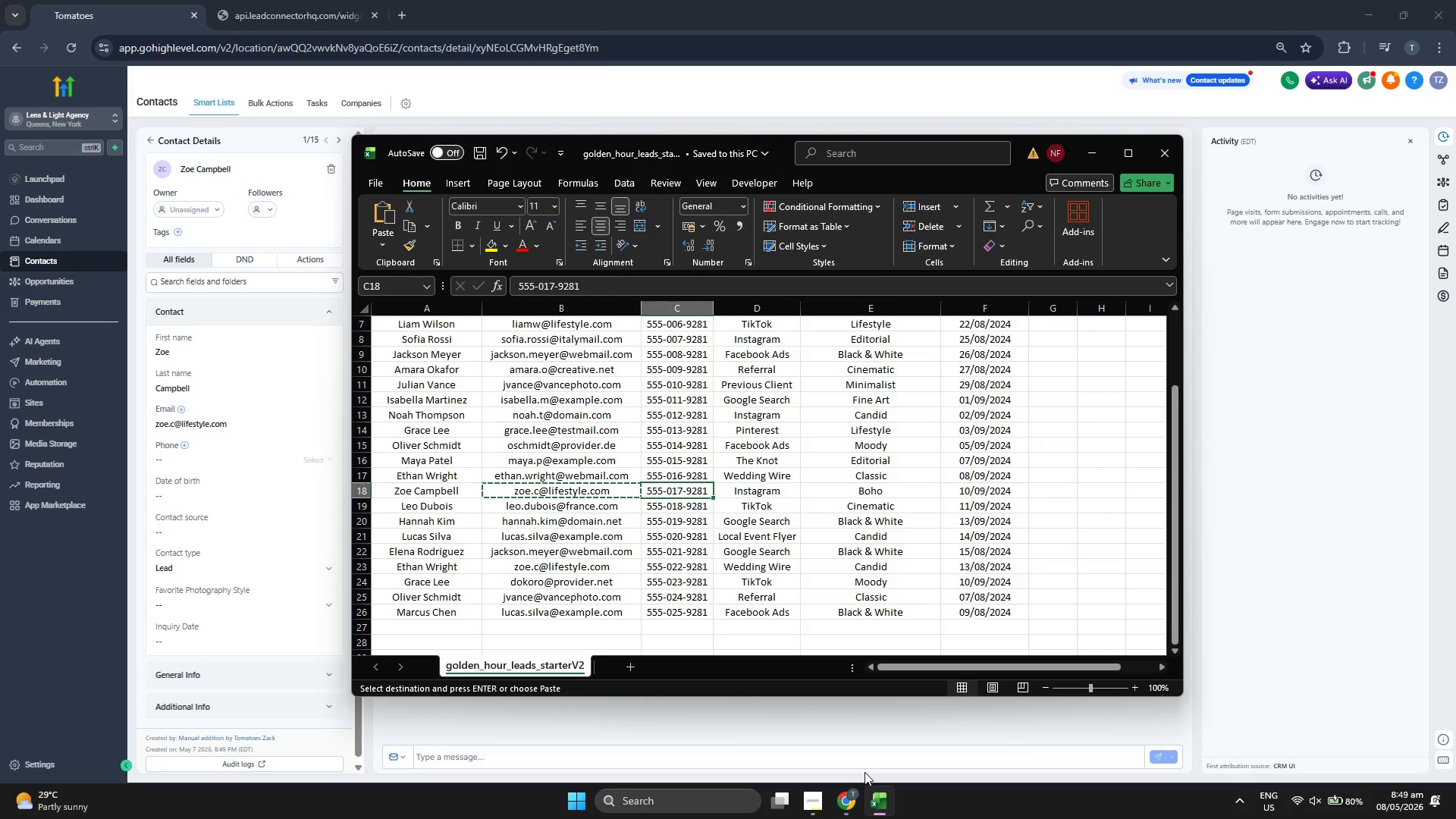 
key(Control+C)
 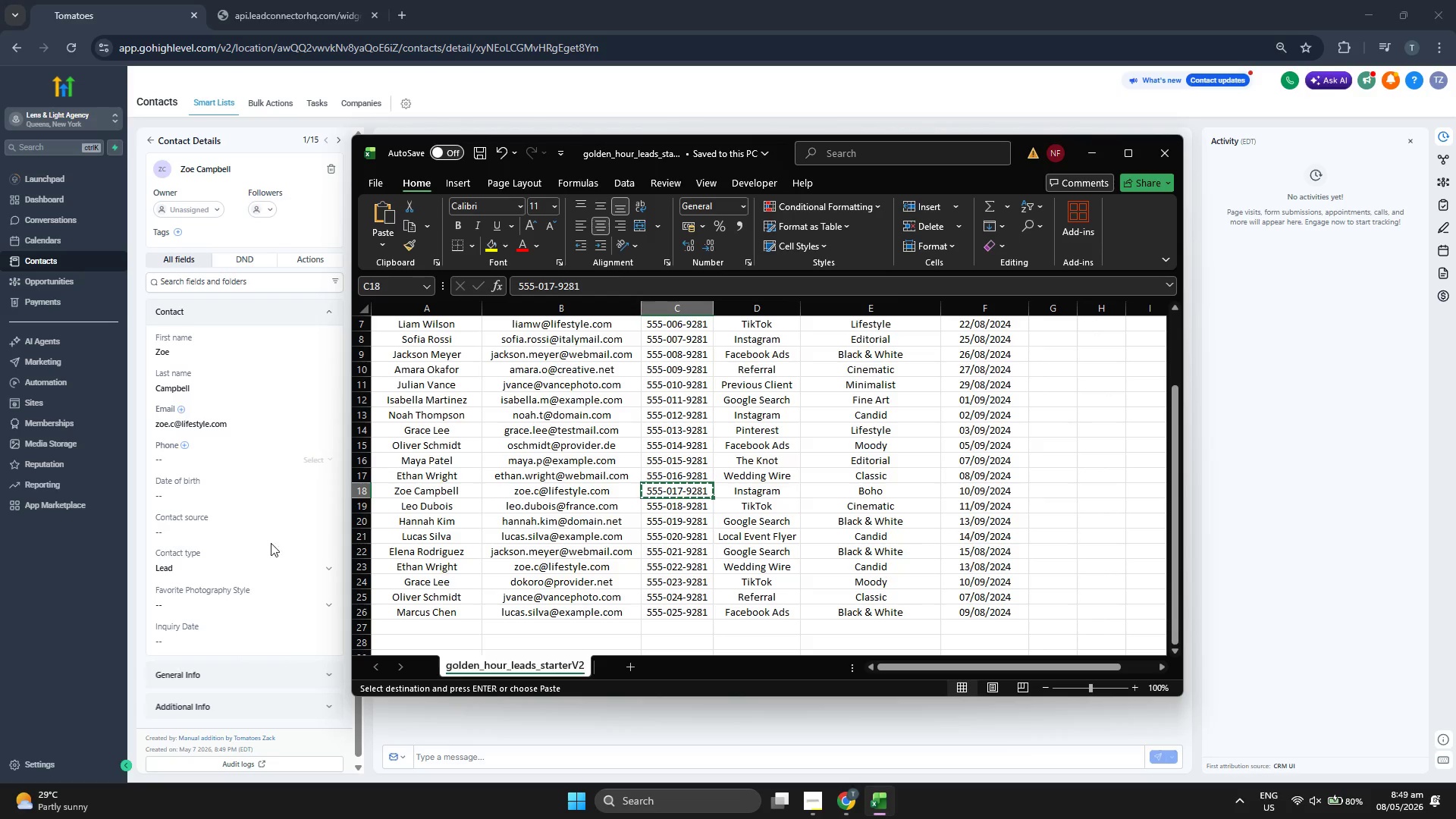 
left_click([224, 460])
 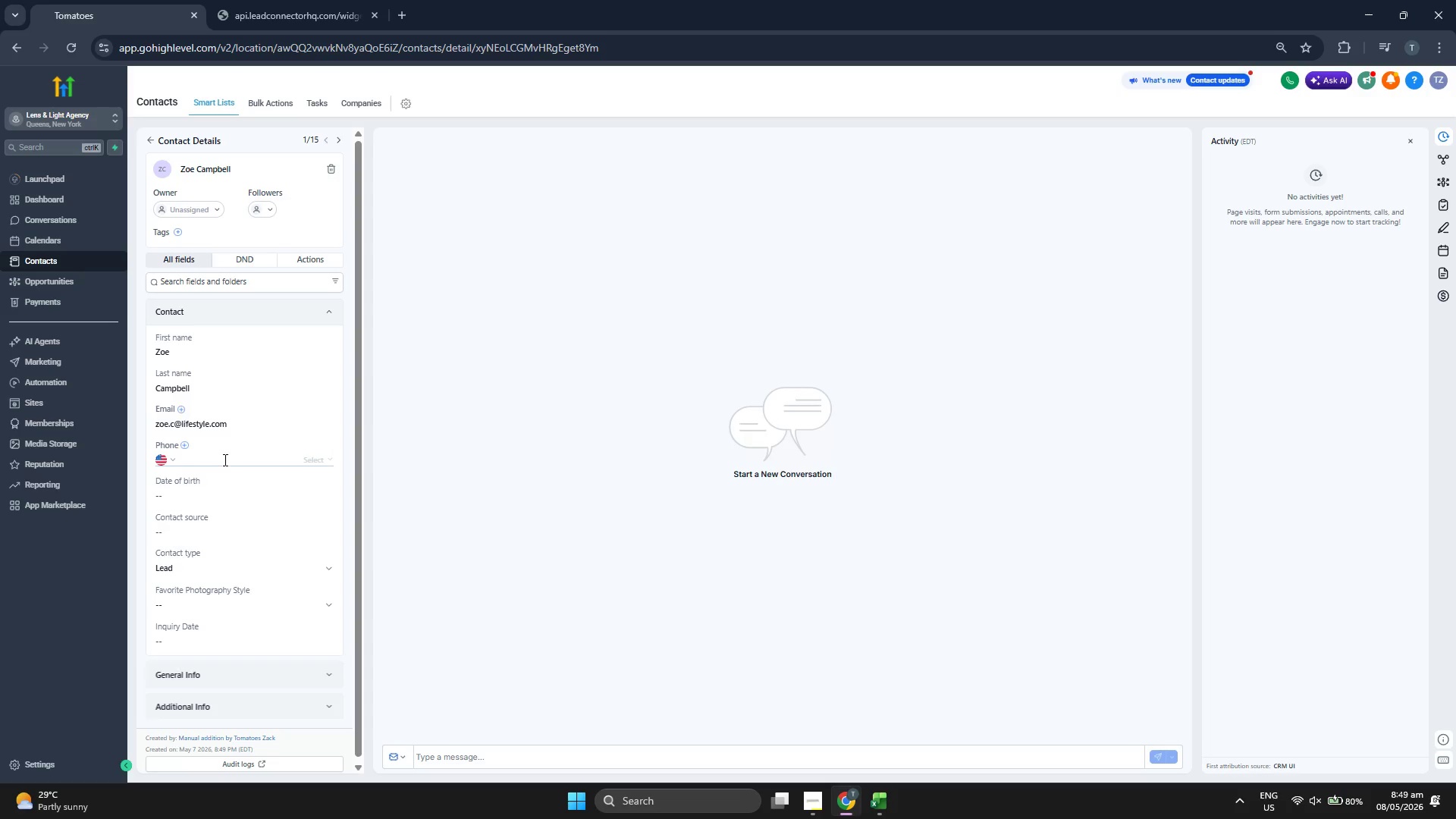 
key(Shift+Equal)
 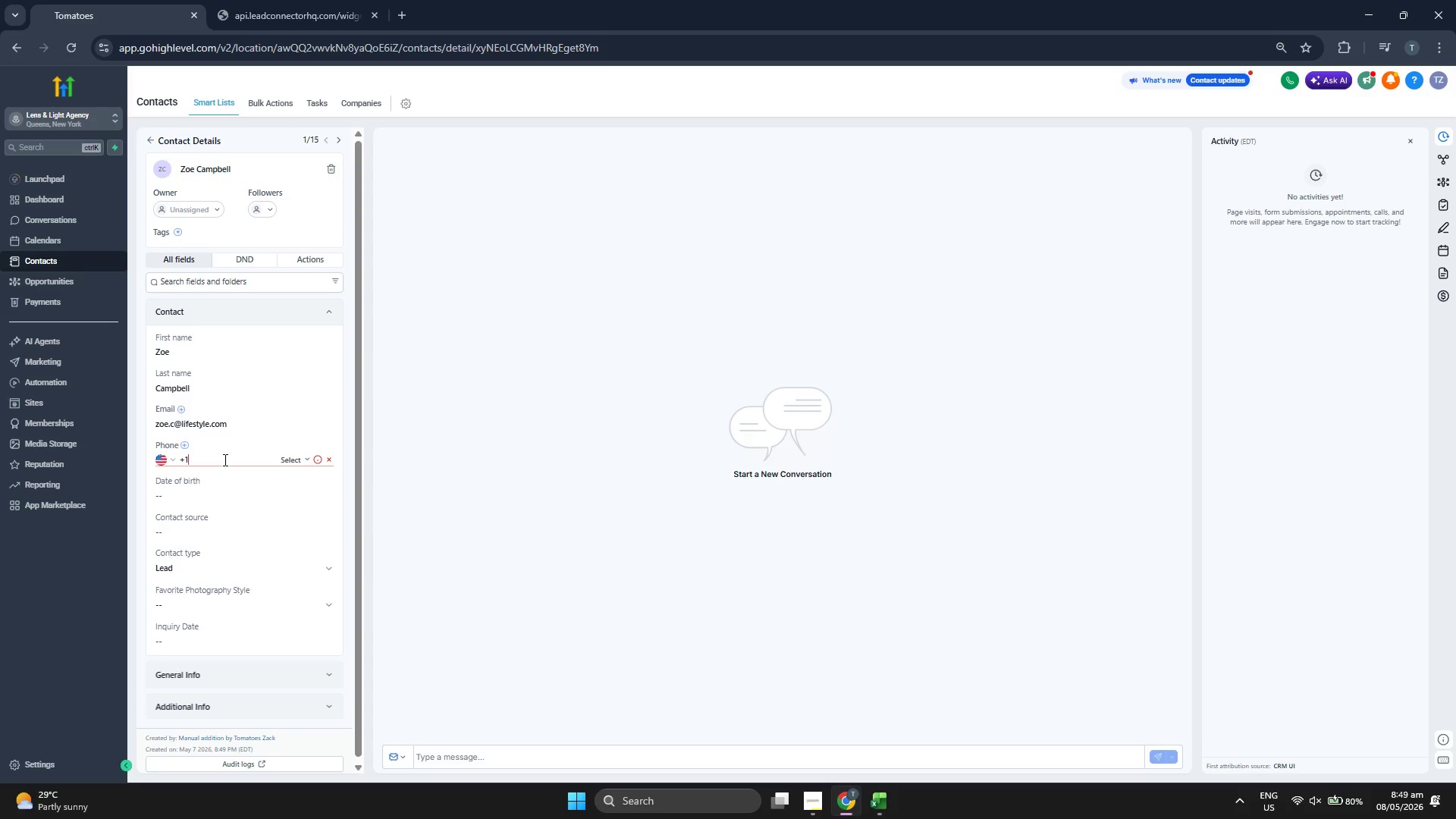 
key(1)
 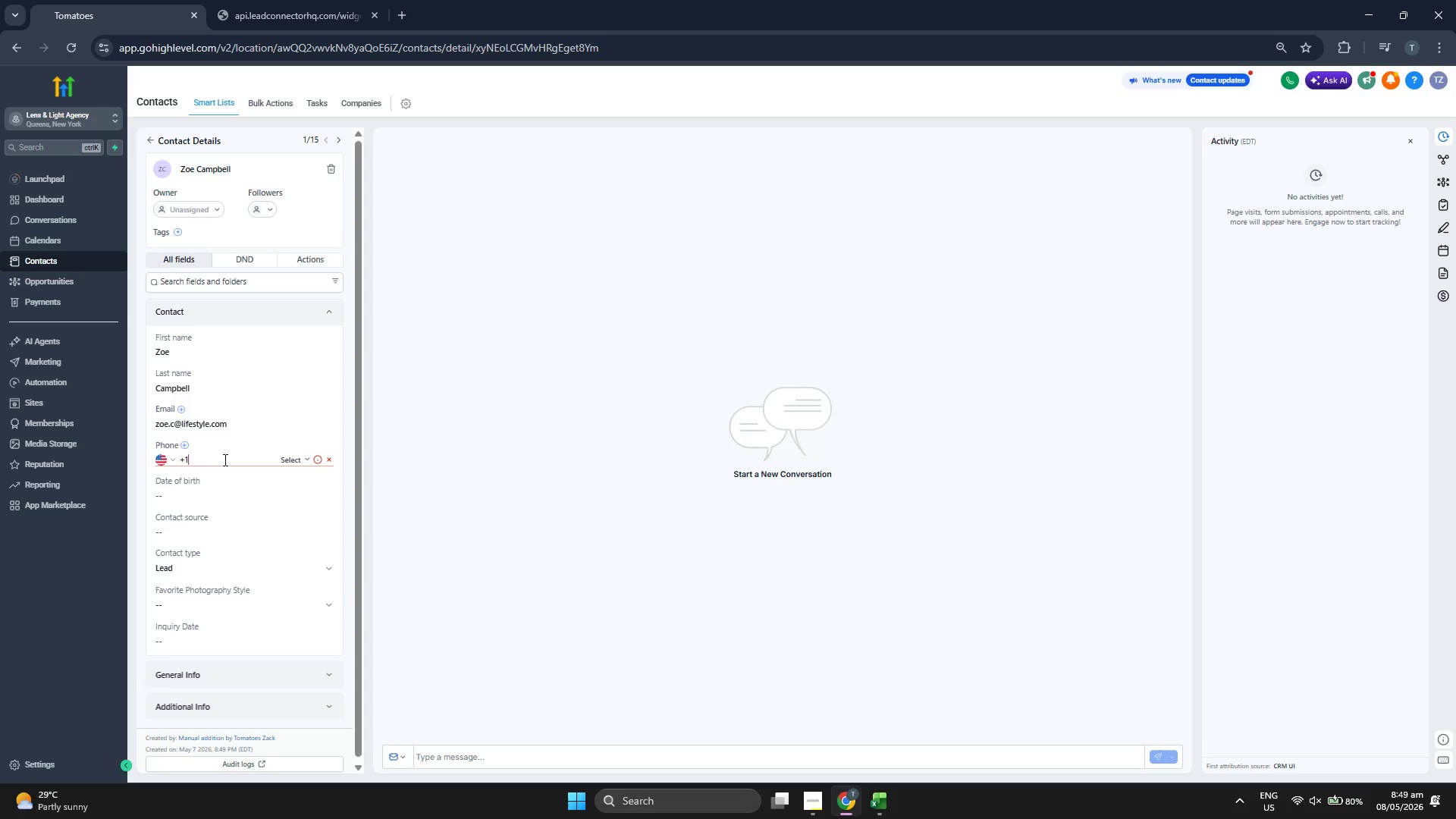 
key(Control+V)
 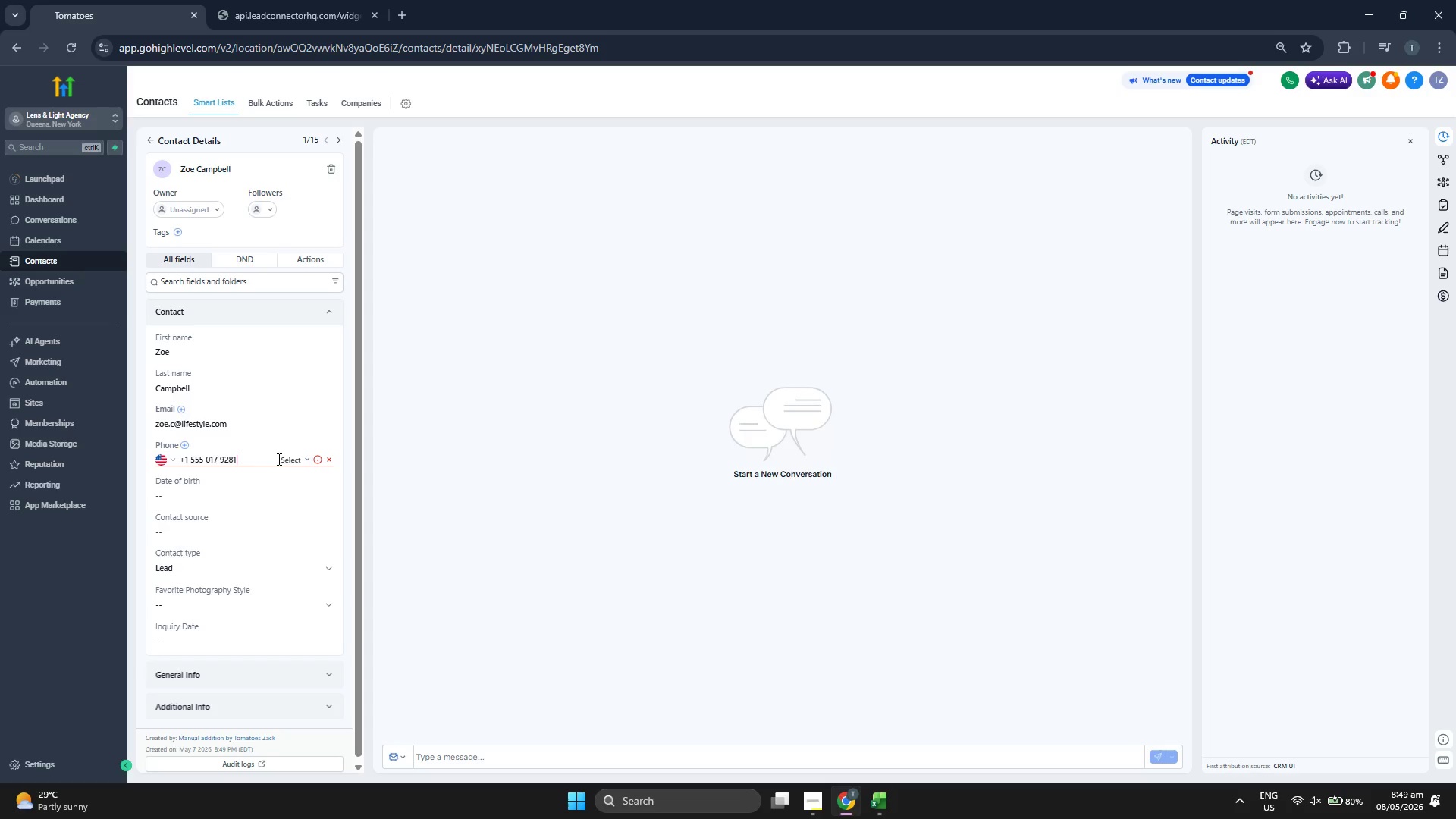 
left_click([287, 460])
 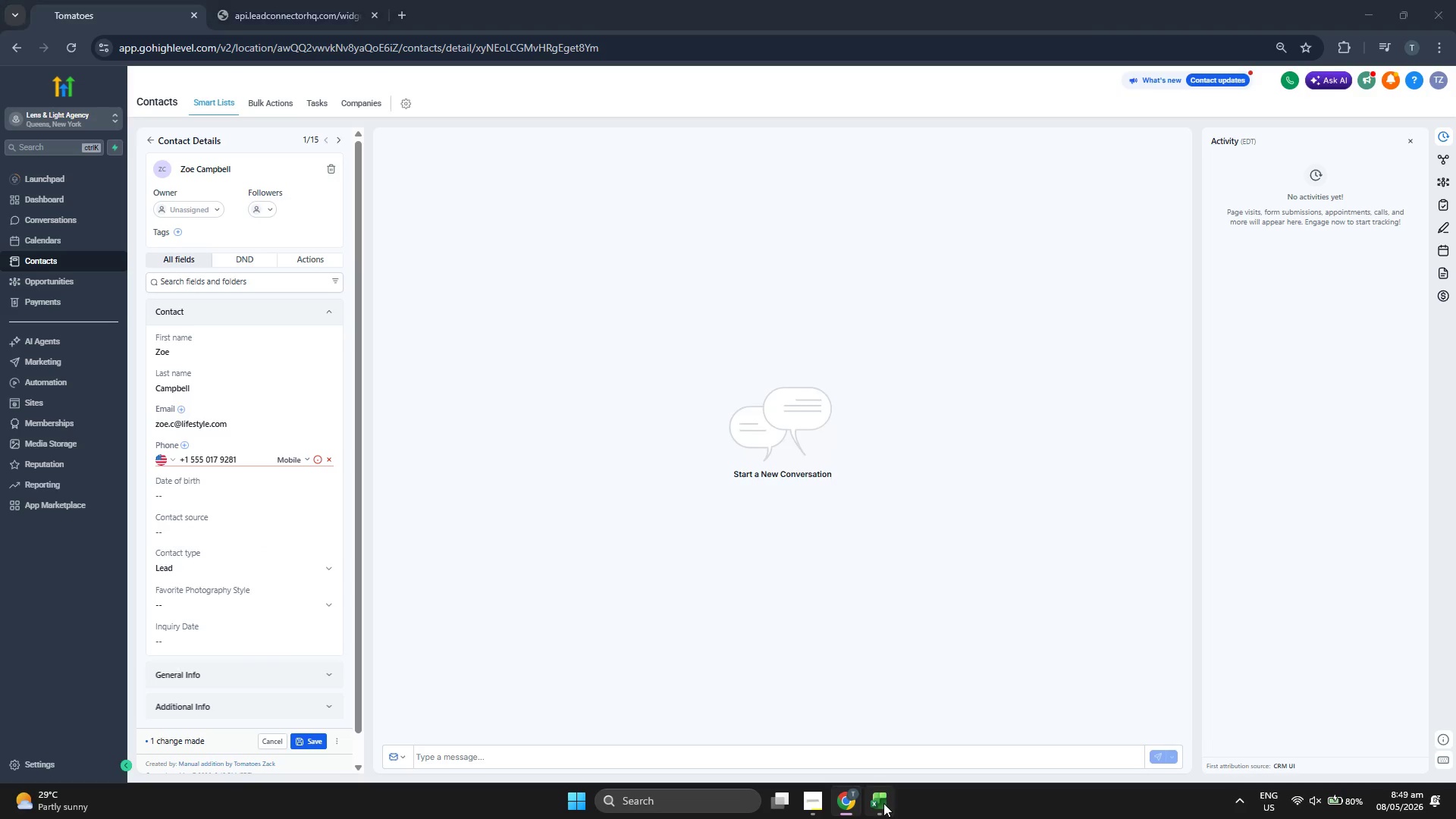 
key(ArrowRight)
 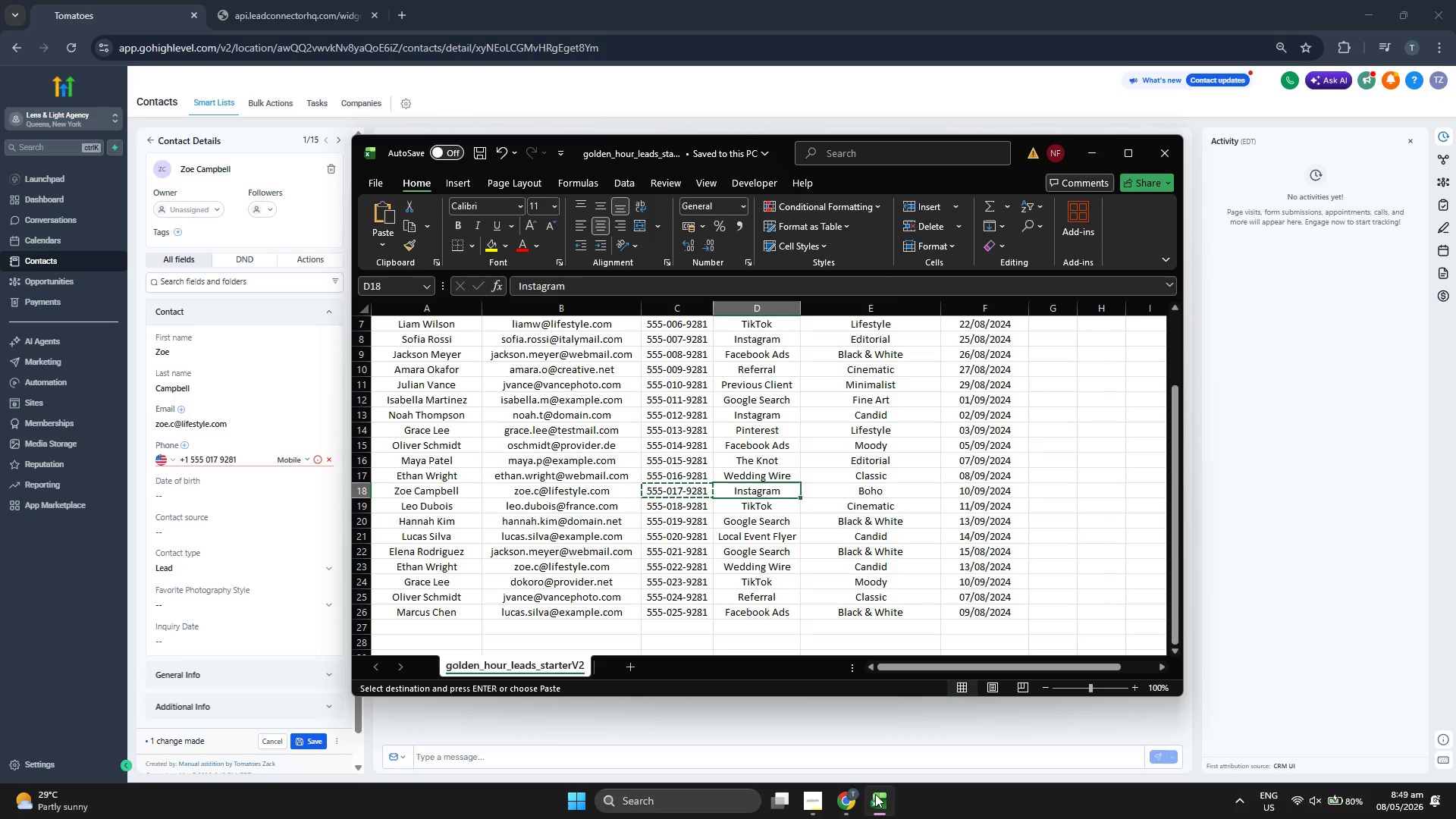 
key(Control+C)
 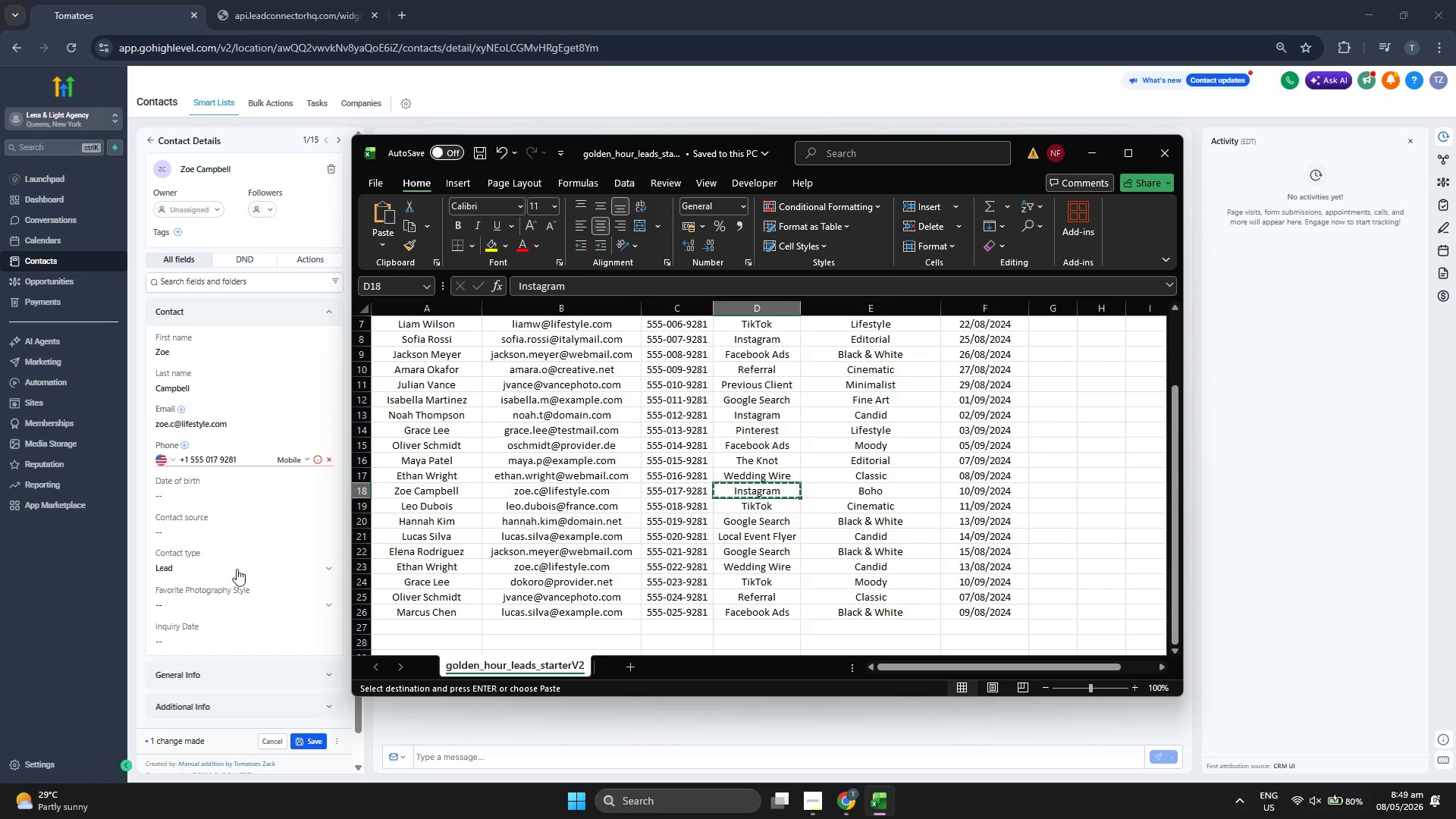 
left_click([232, 532])
 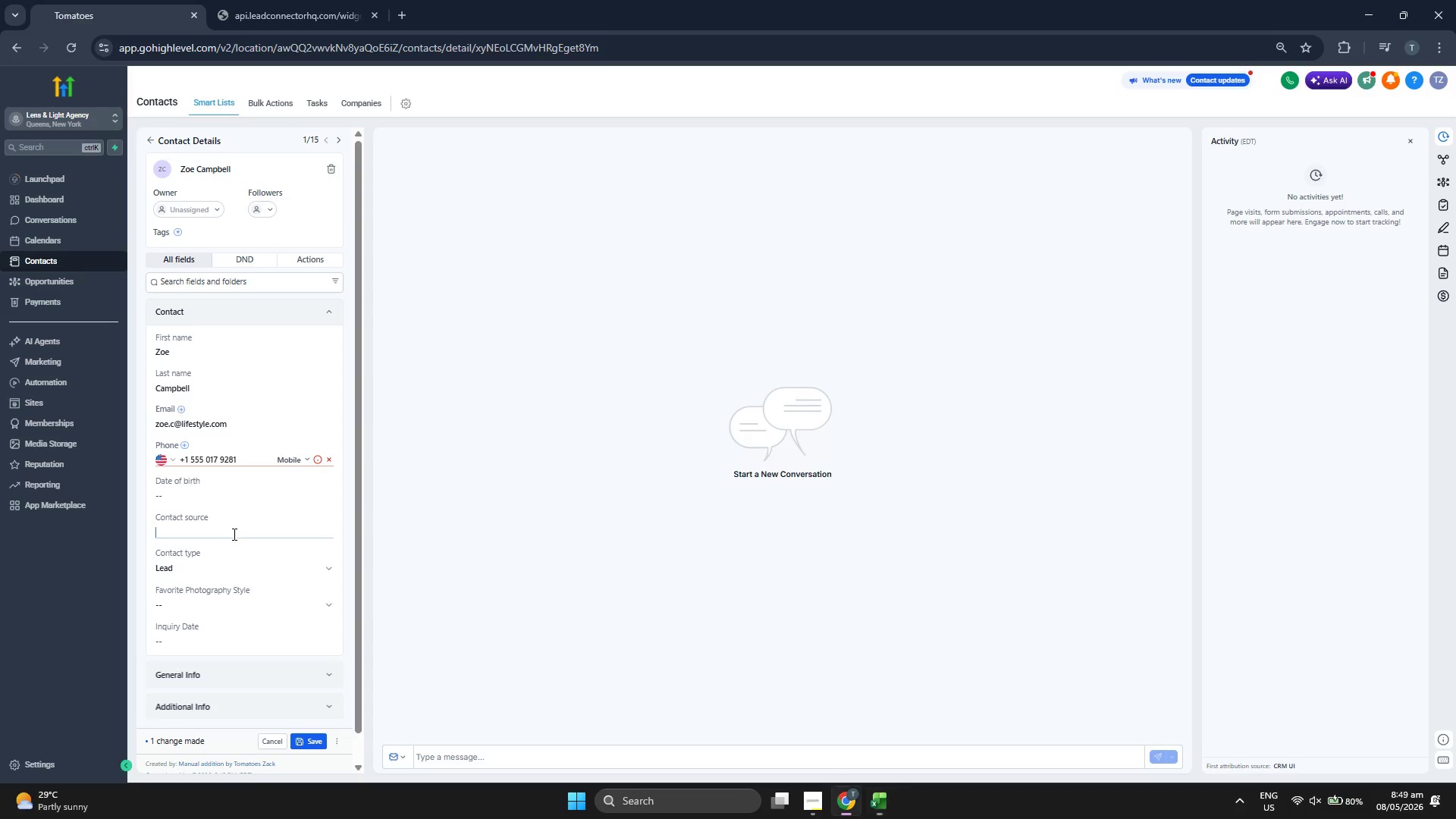 
key(Control+ControlLeft)
 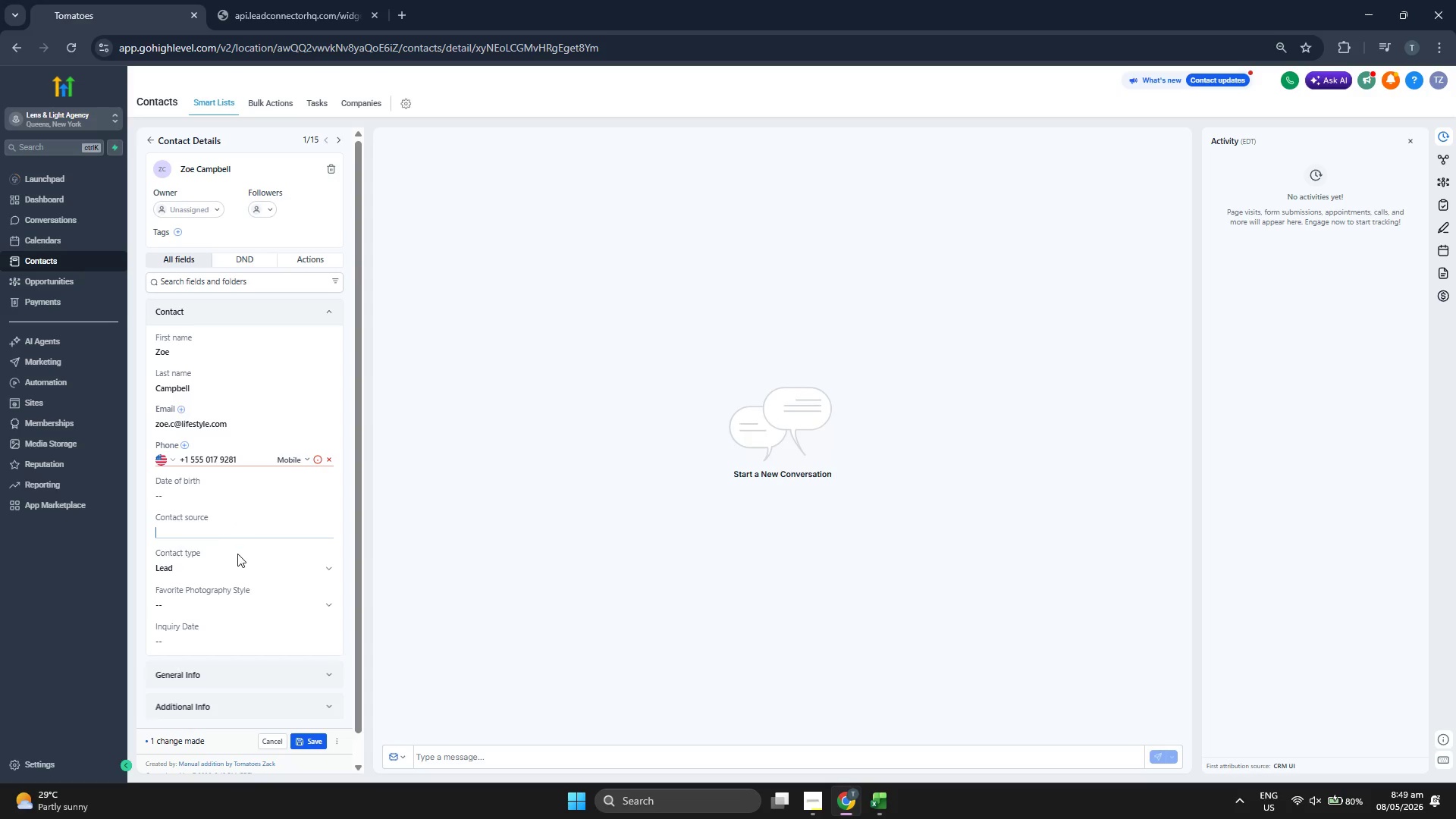 
key(Control+V)
 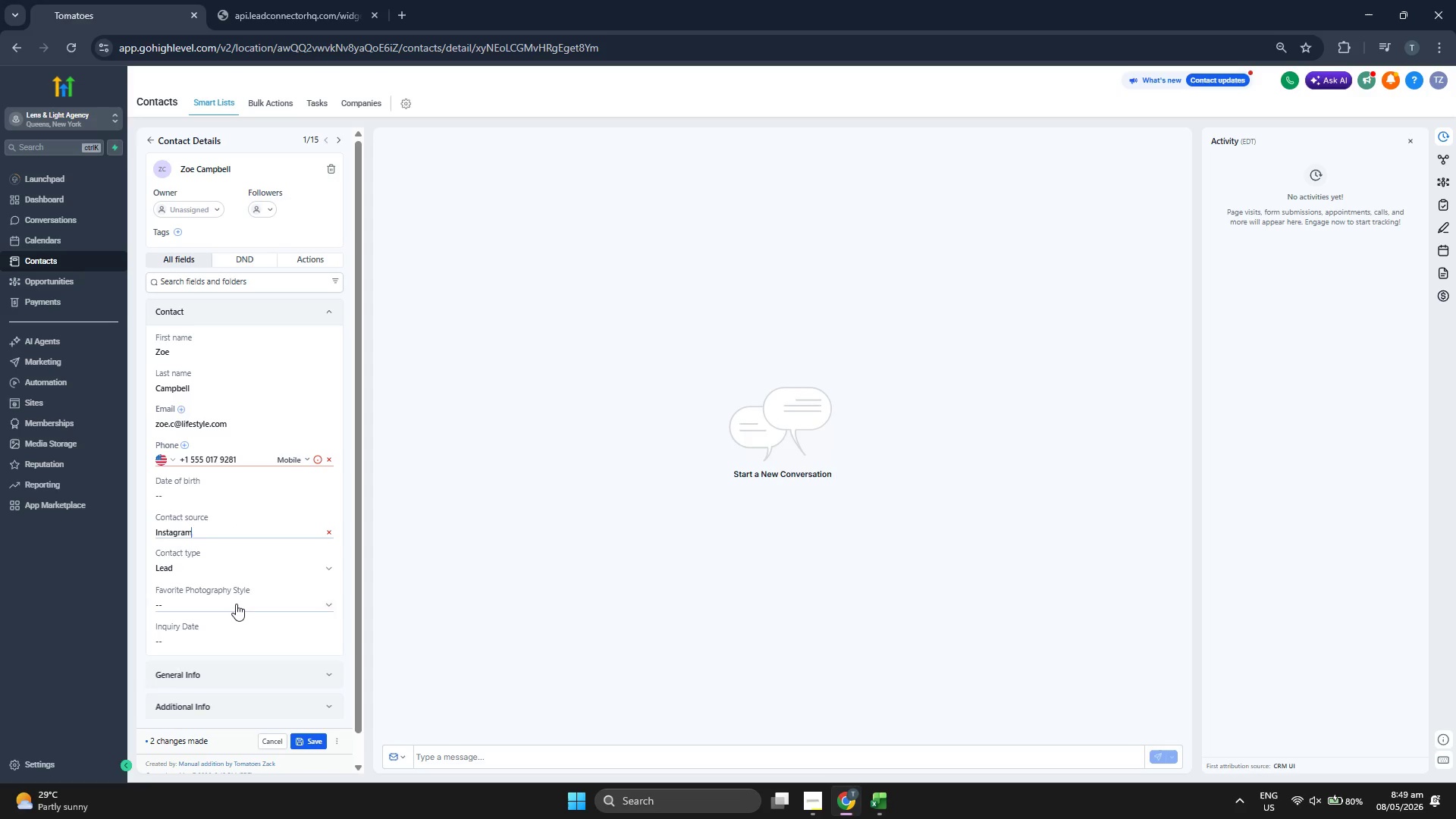 
left_click([236, 604])
 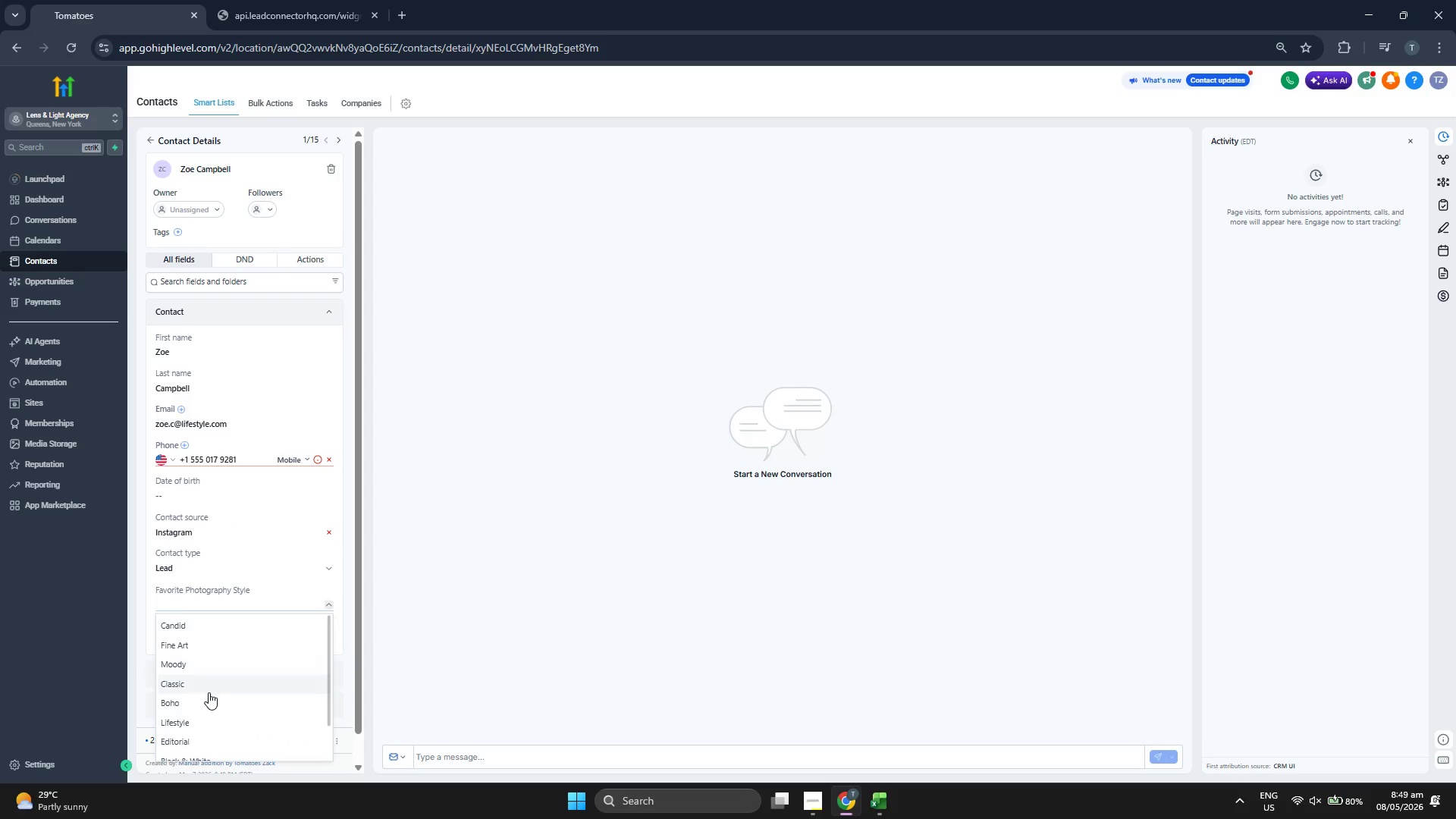 
left_click([209, 697])
 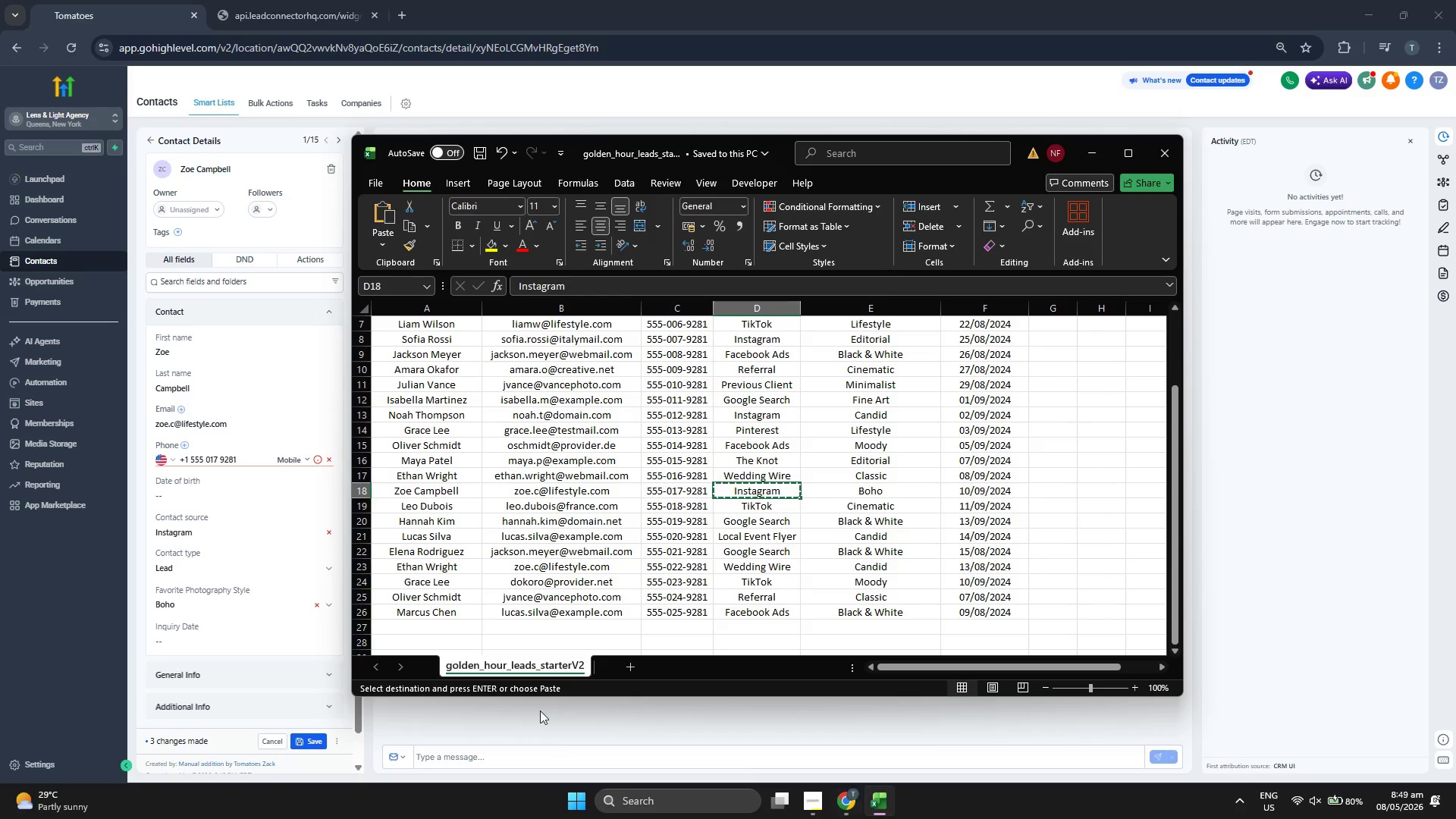 
left_click([252, 642])
 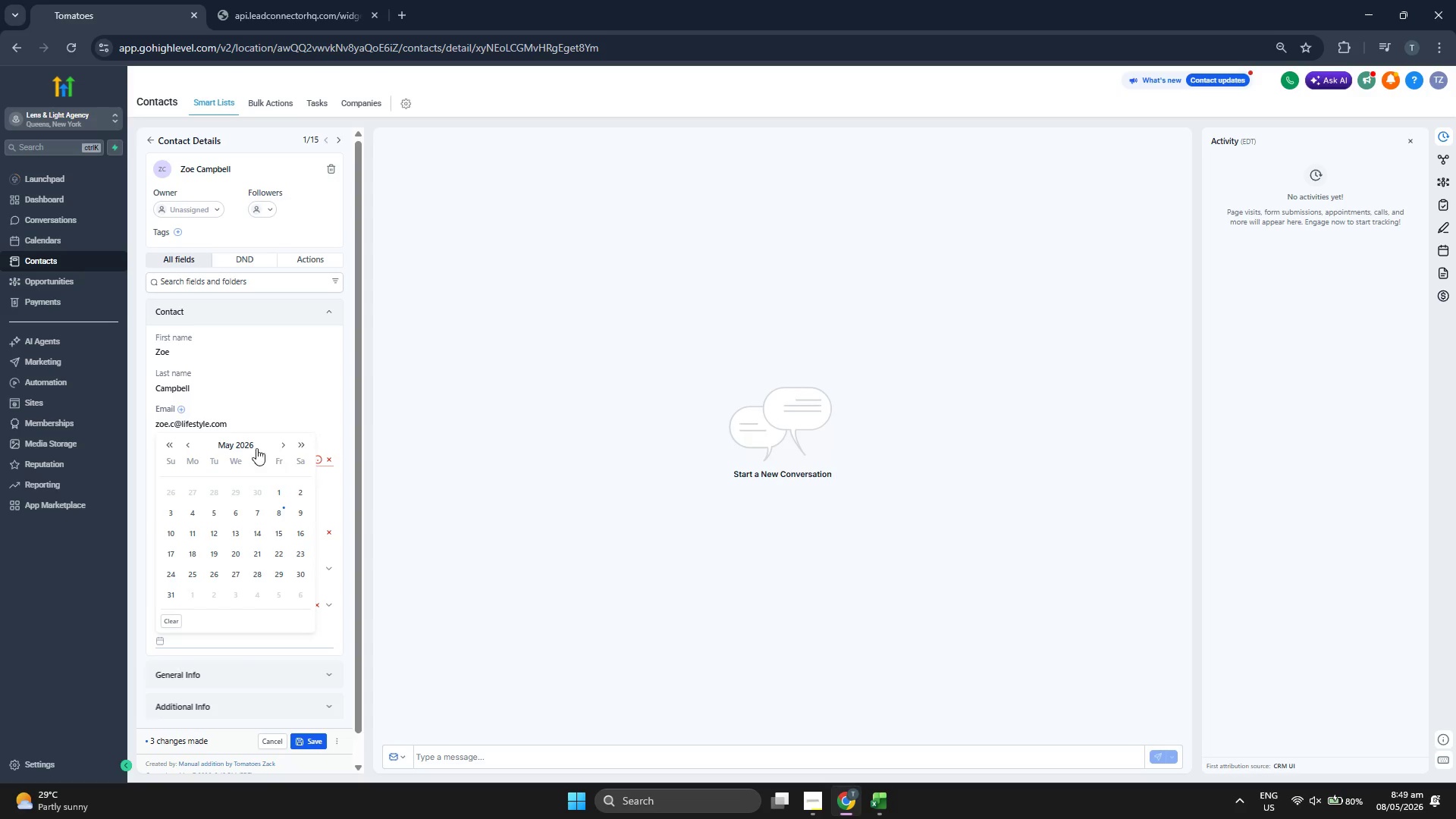 
left_click([252, 442])
 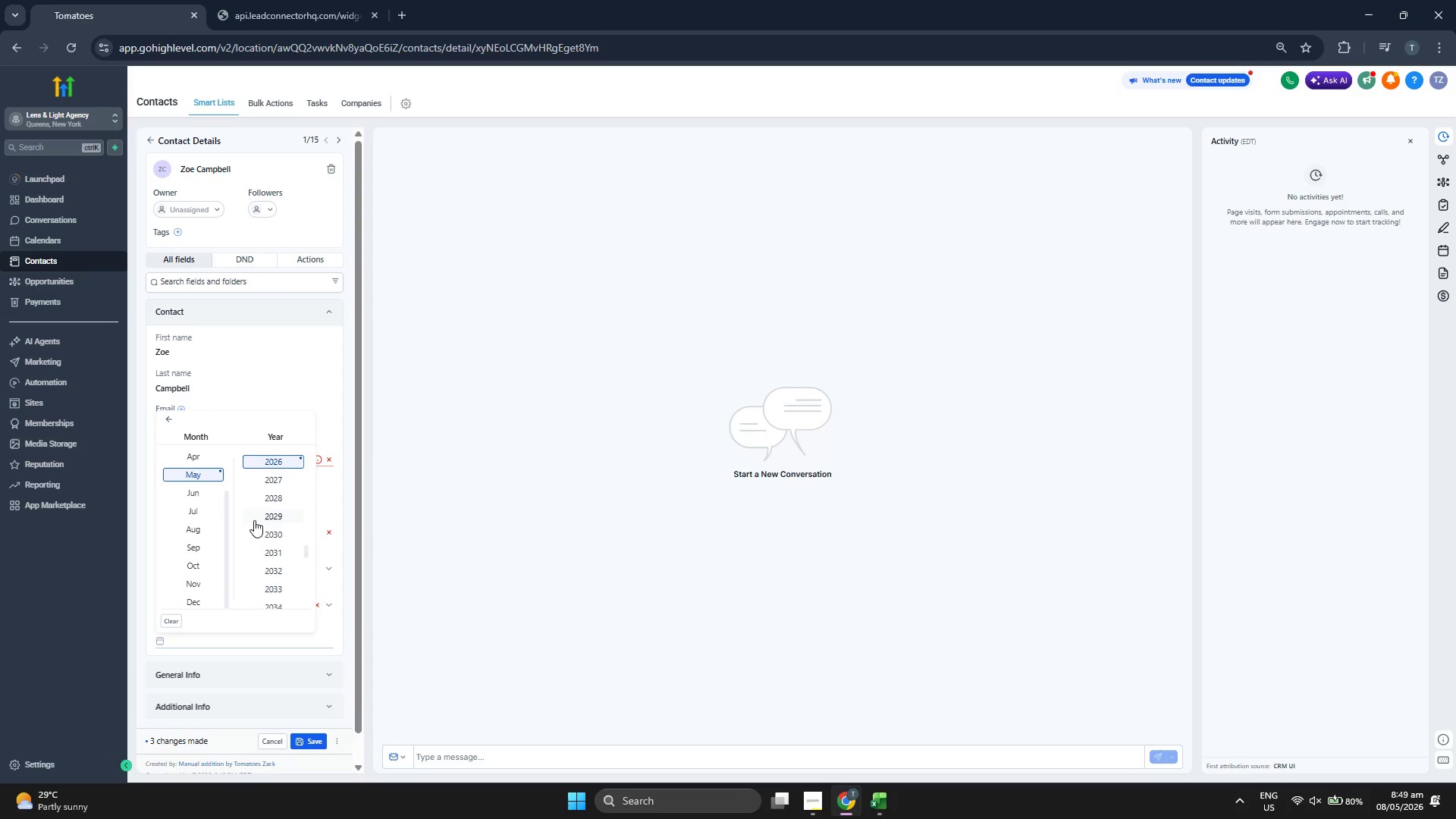 
scroll: coordinate [254, 520], scroll_direction: up, amount: 1.0
 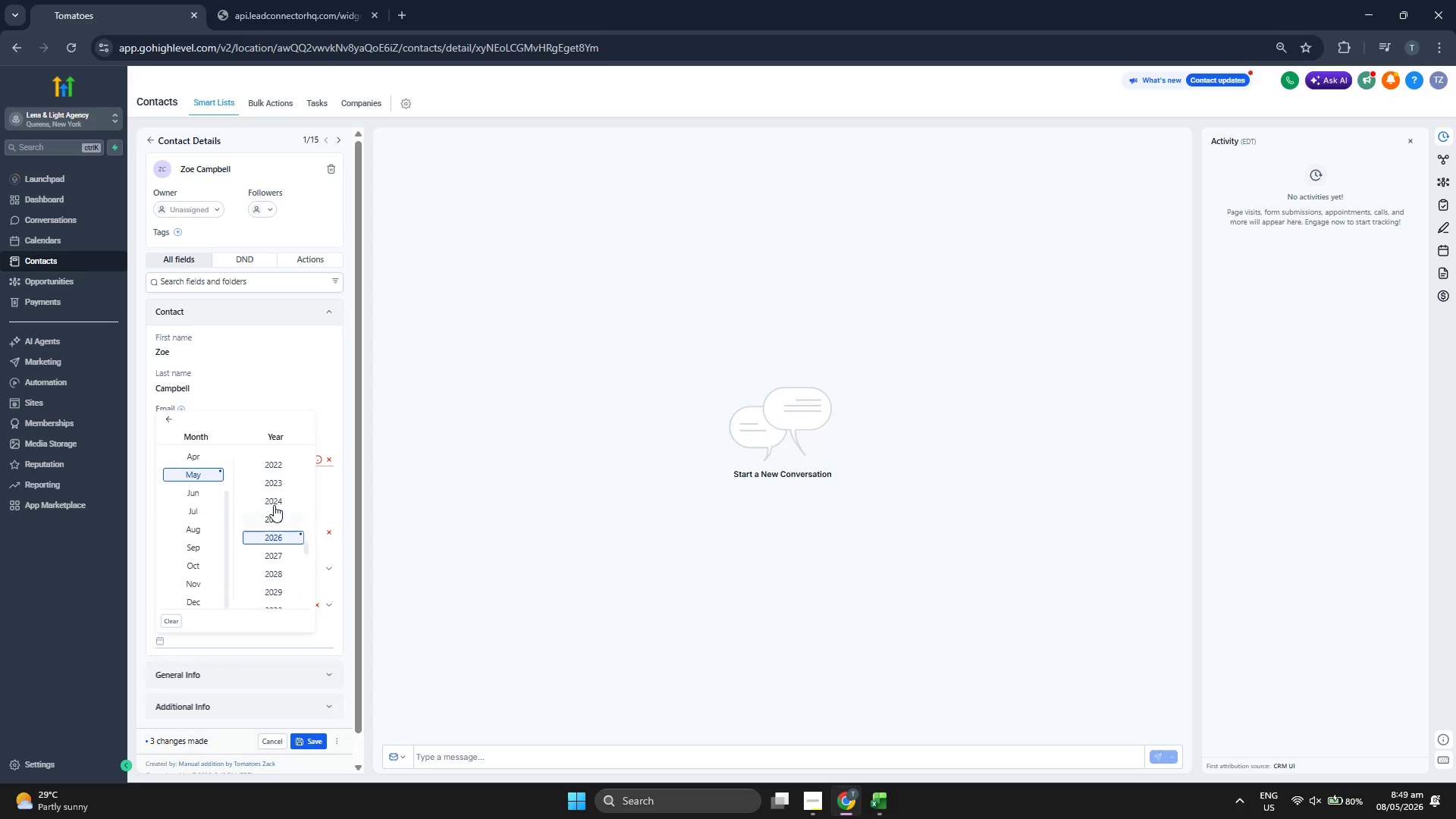 
left_click([276, 497])
 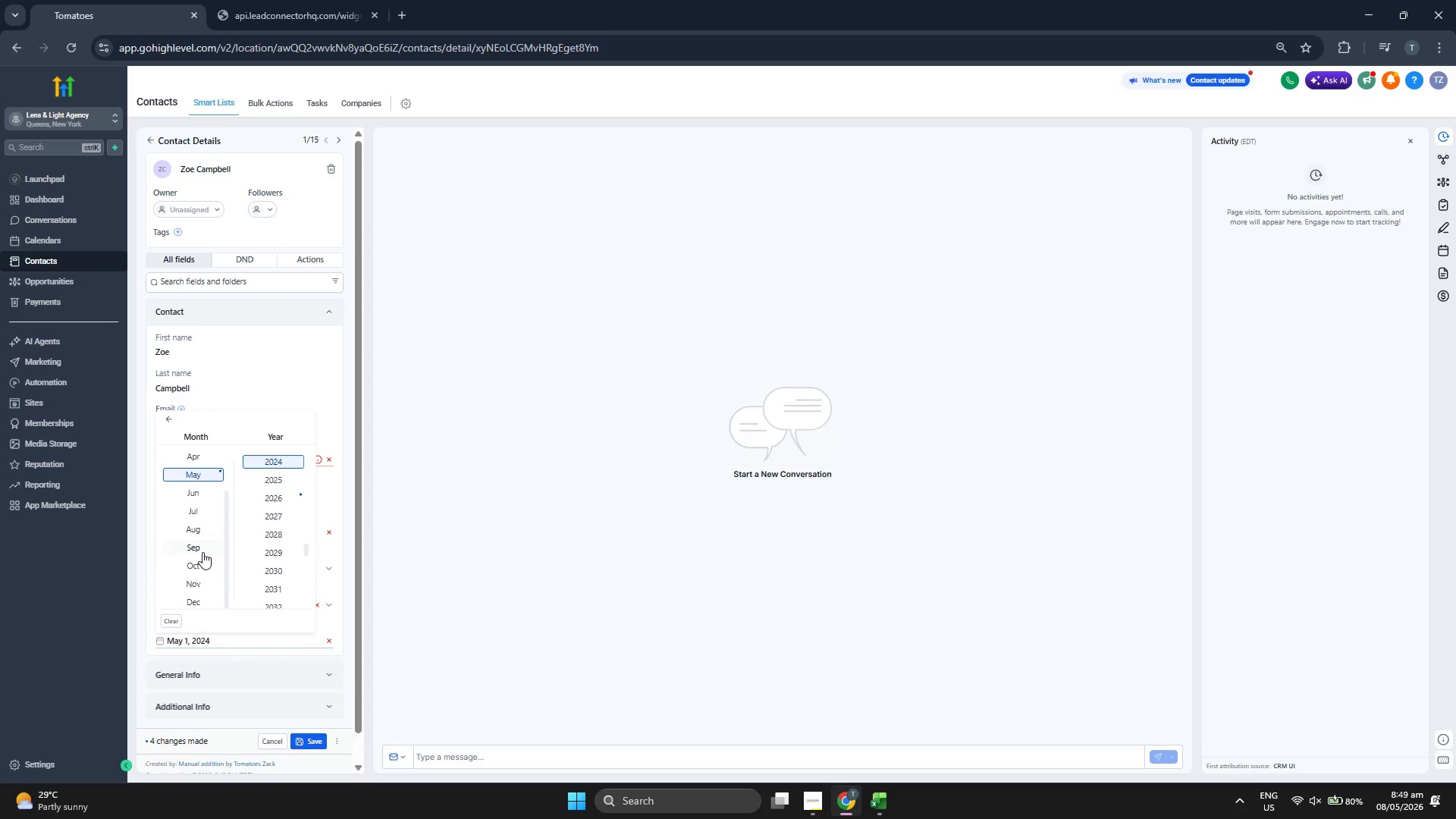 
left_click([202, 552])
 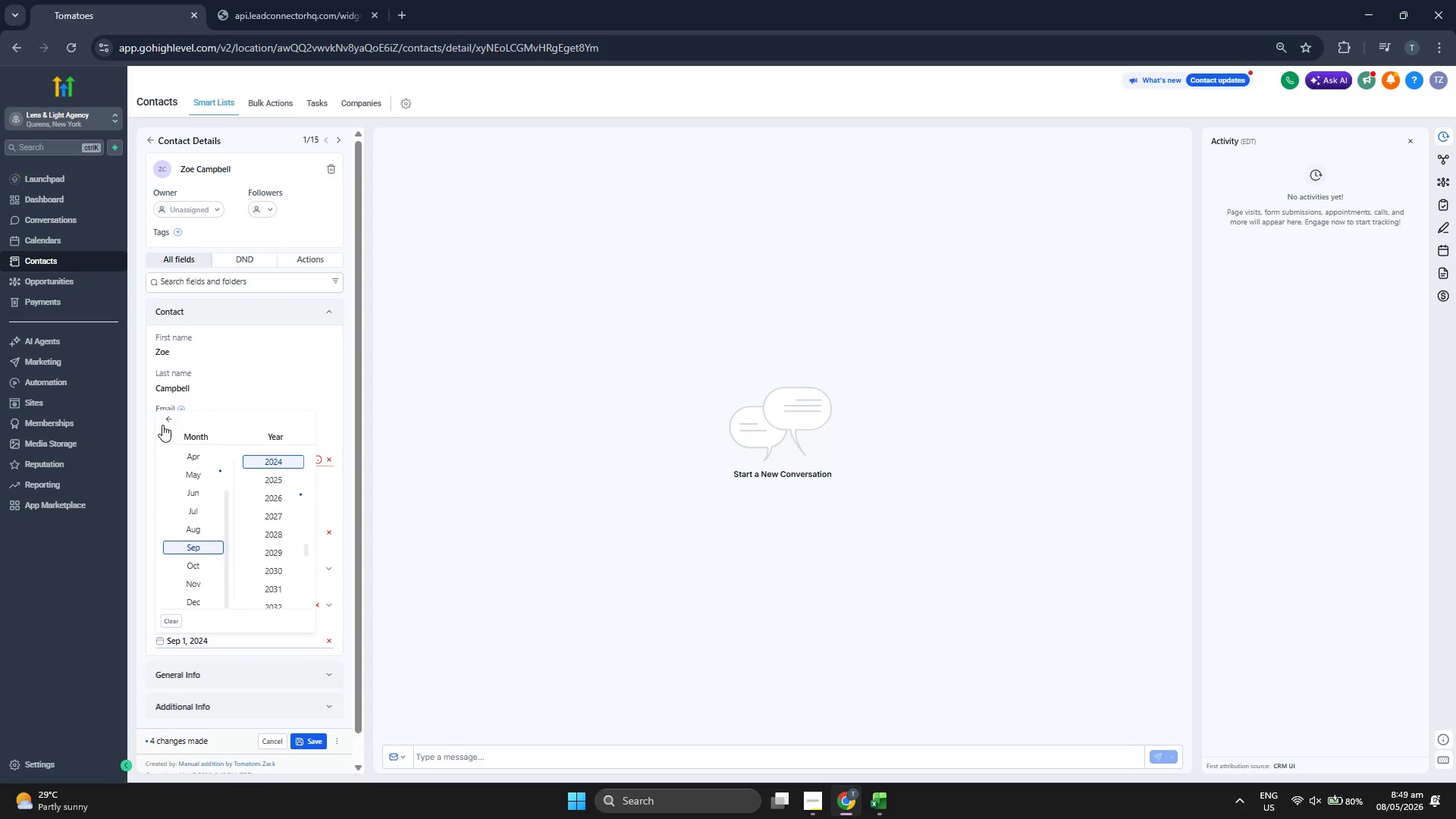 
left_click([166, 419])
 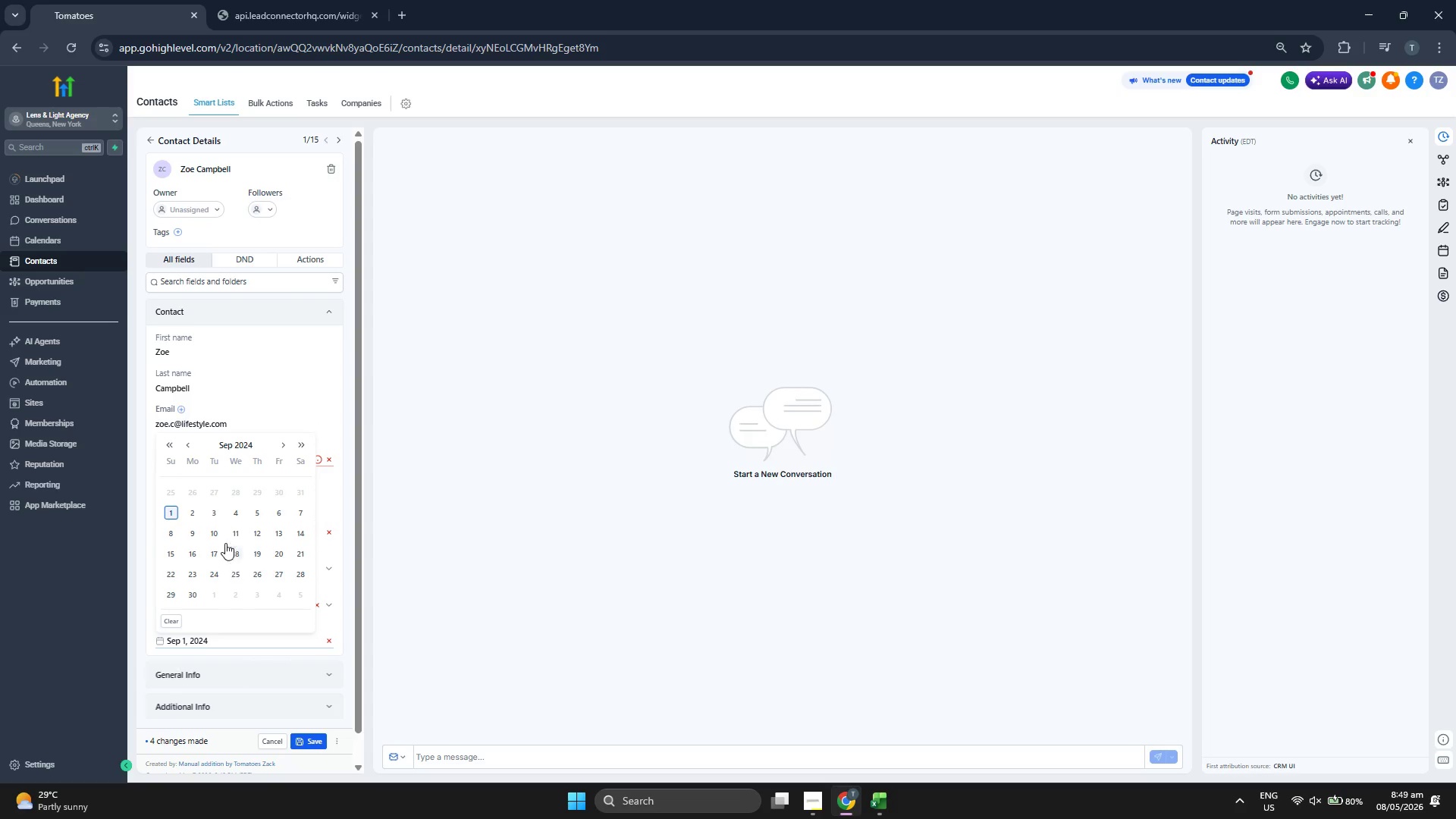 
left_click([216, 531])
 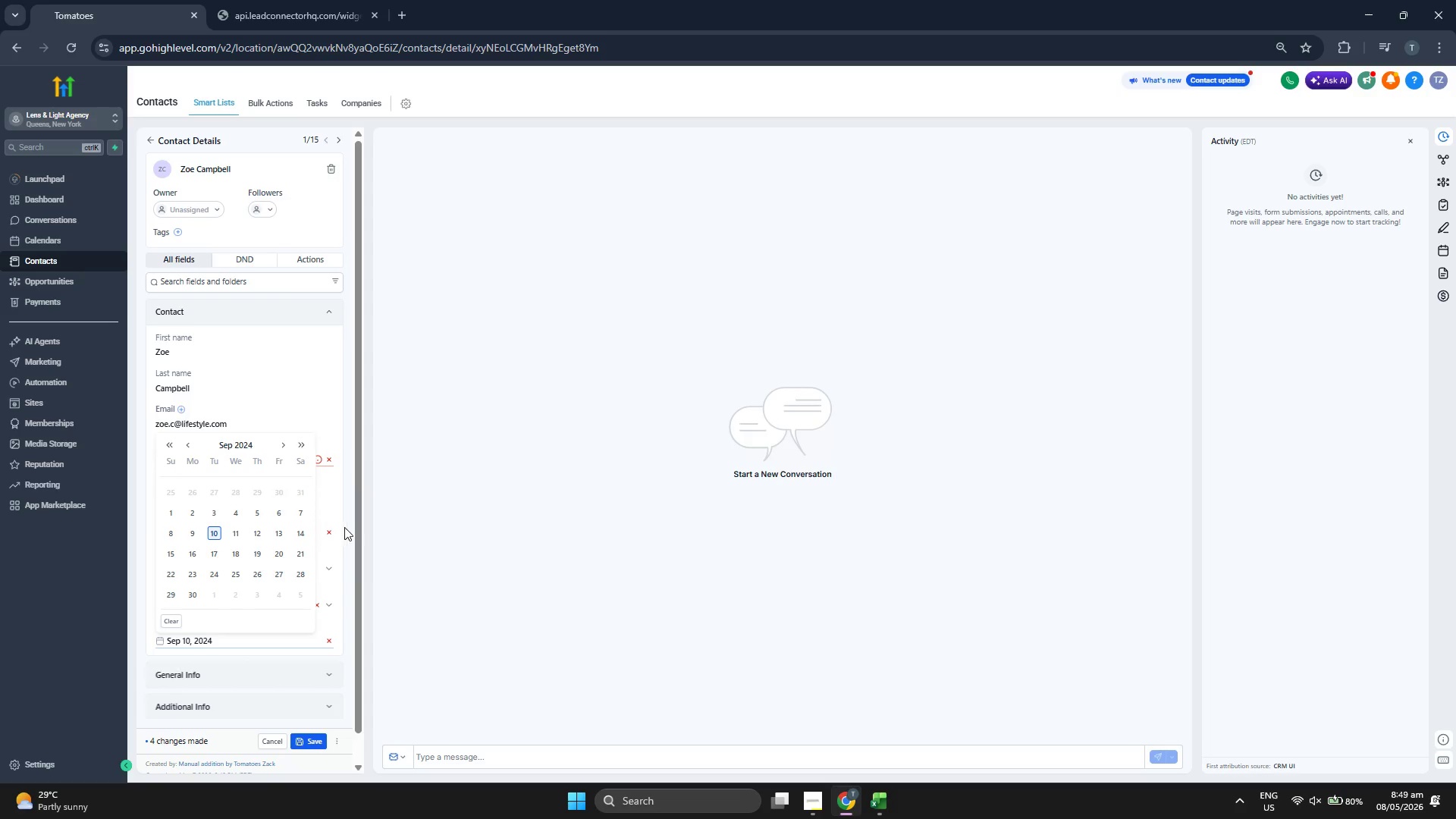 
left_click([350, 522])
 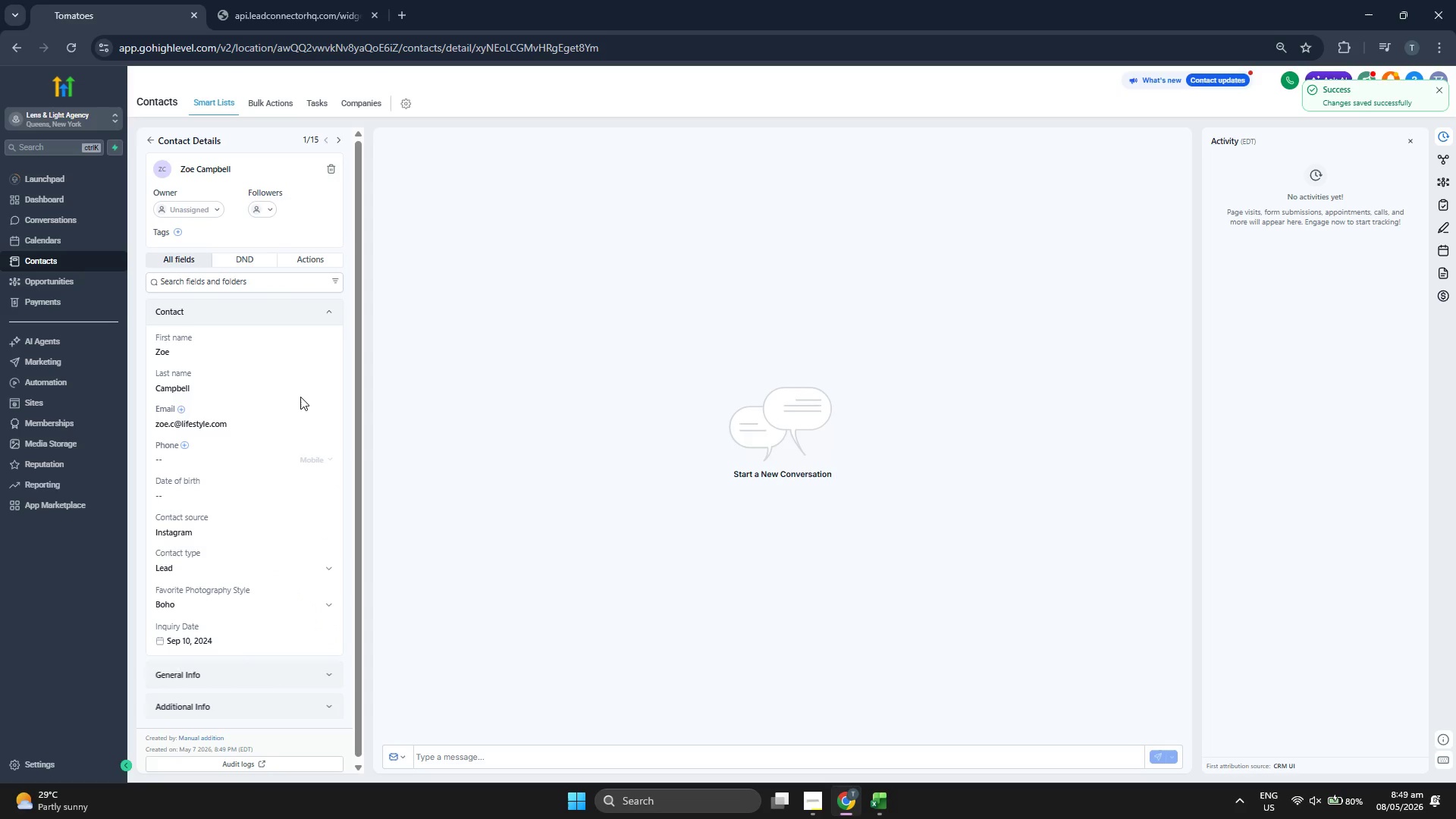 
left_click([263, 466])
 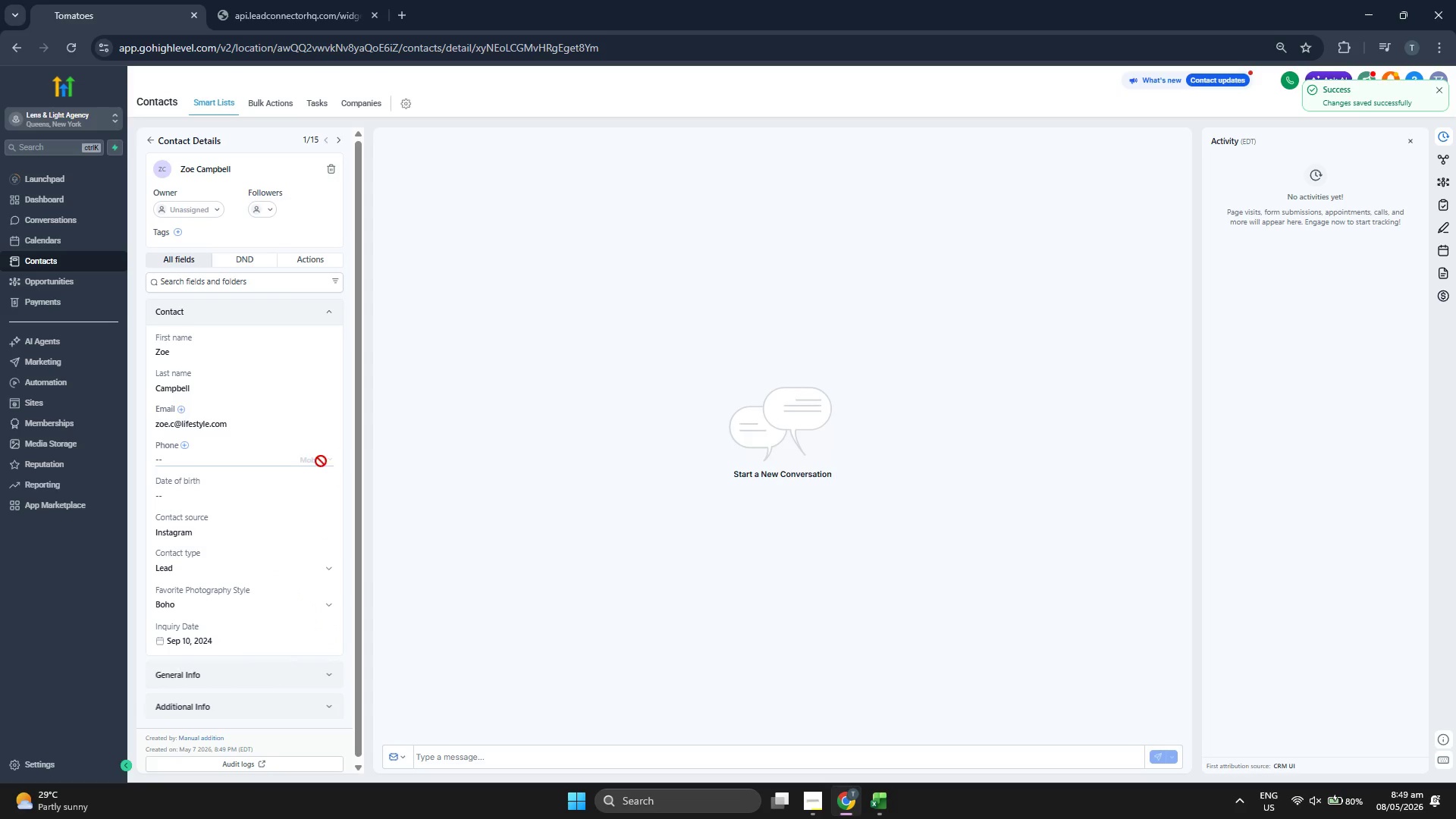 
left_click([314, 458])
 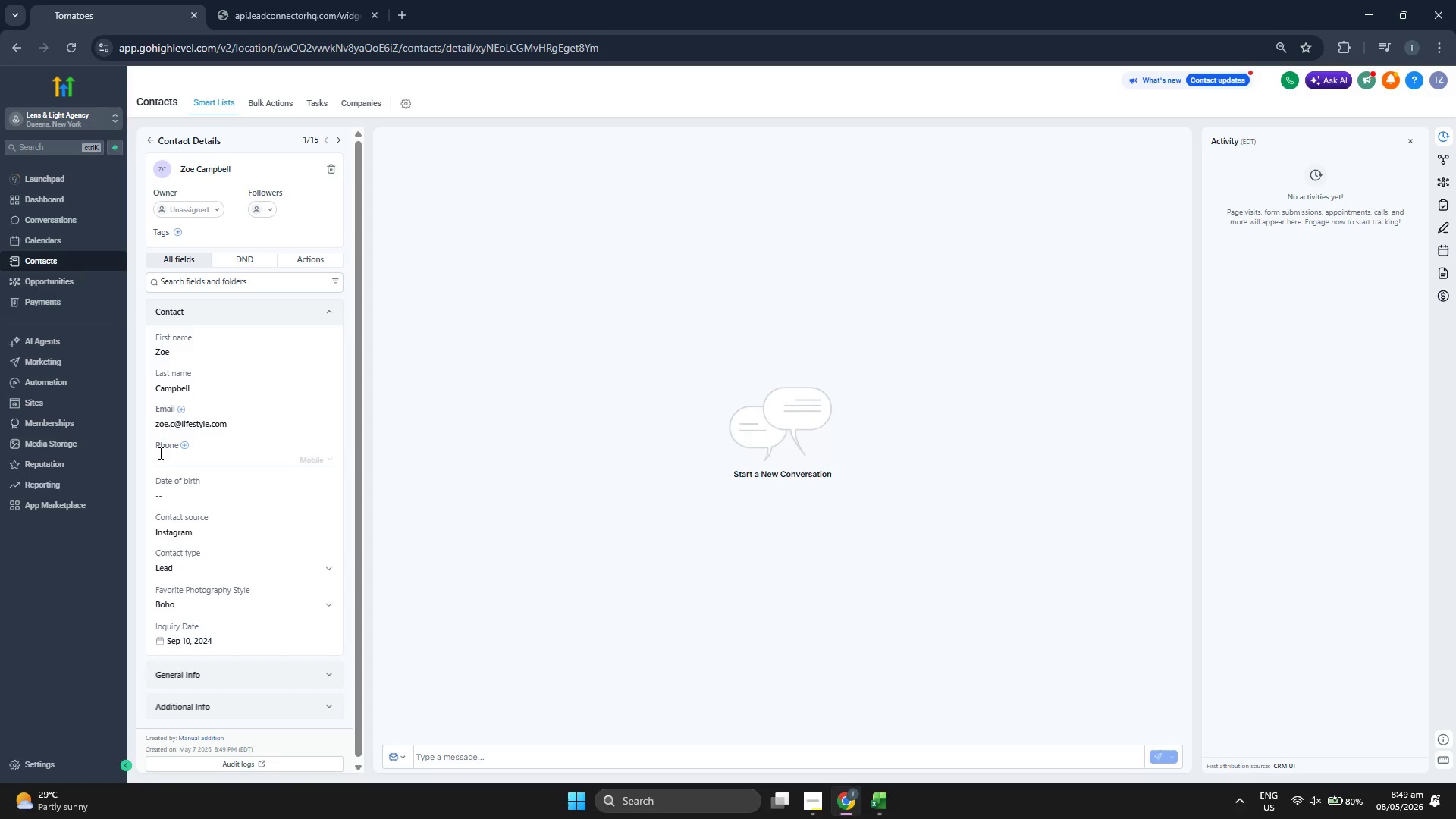 
left_click([171, 460])
 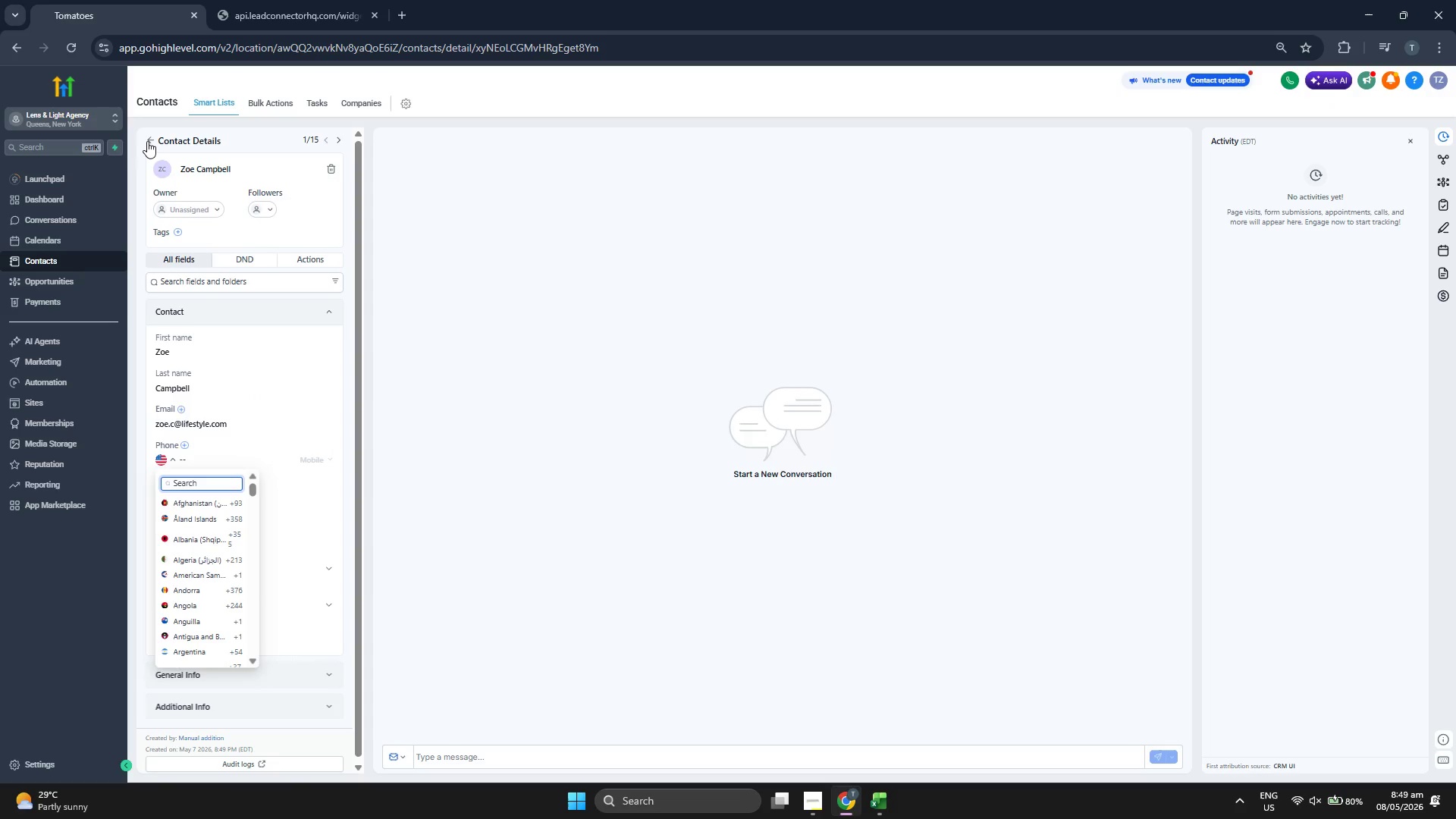 
scroll: coordinate [209, 558], scroll_direction: down, amount: 20.0
 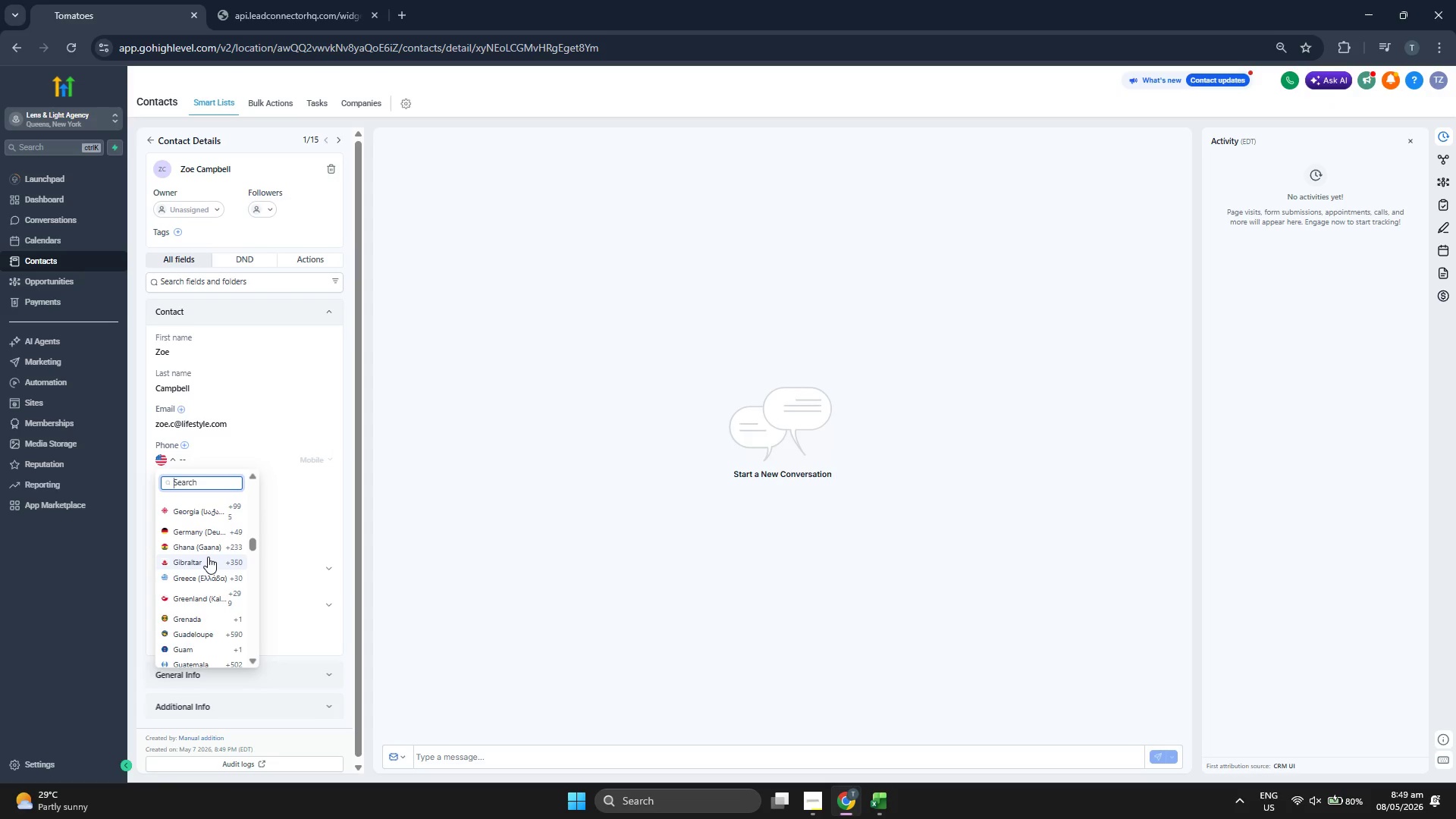 
type(us)
 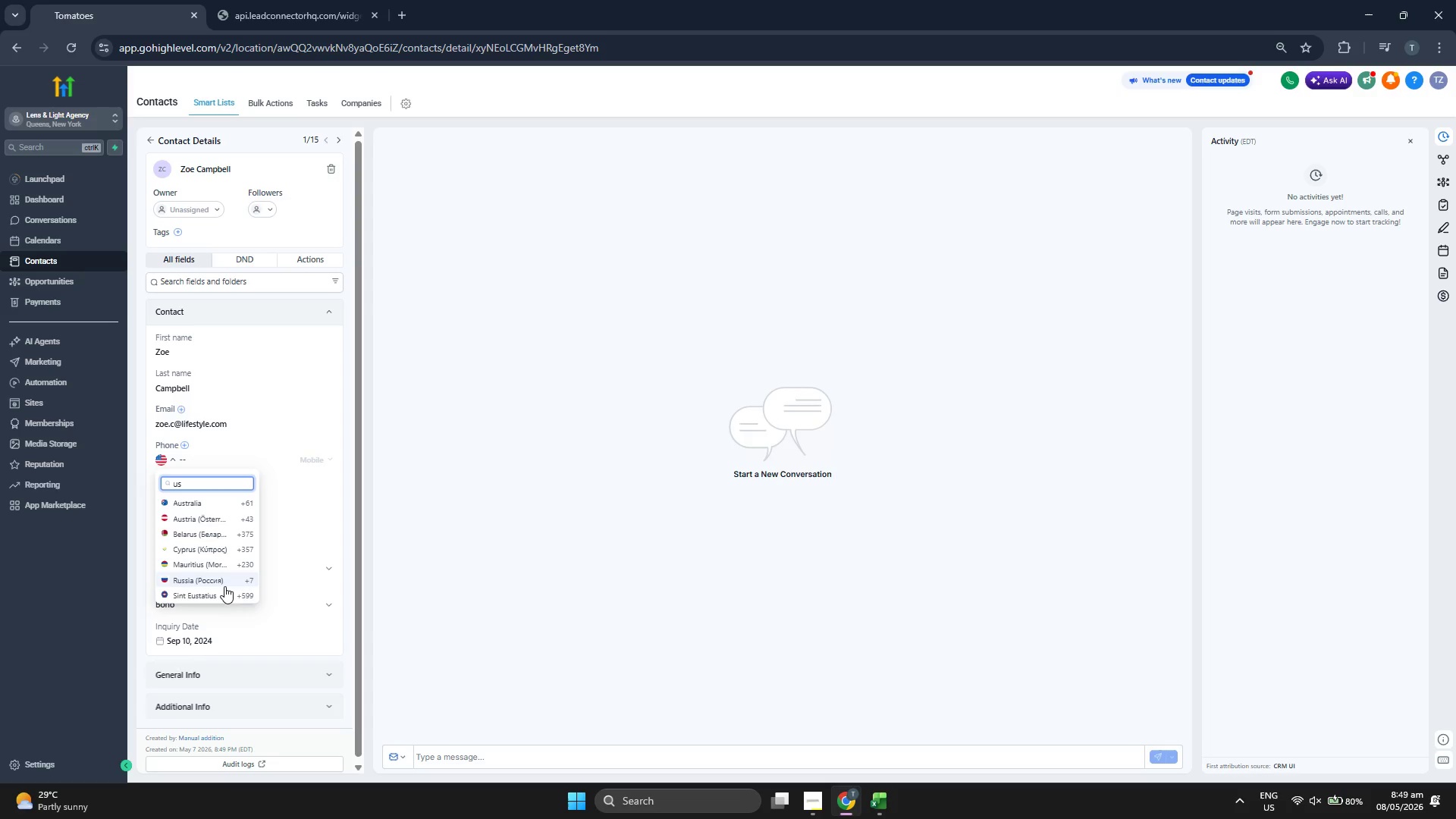 
key(Backspace)
 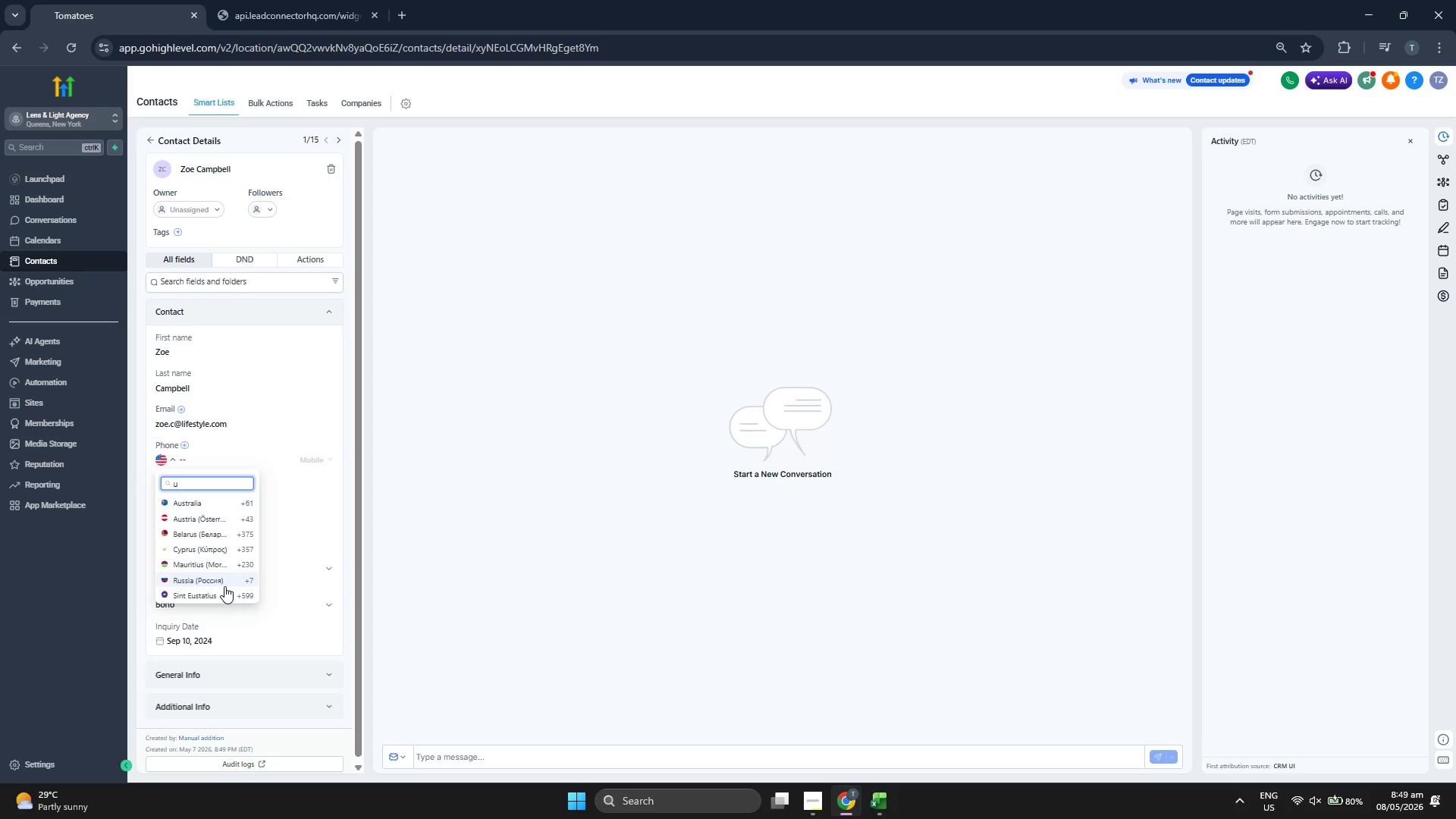 
key(N)
 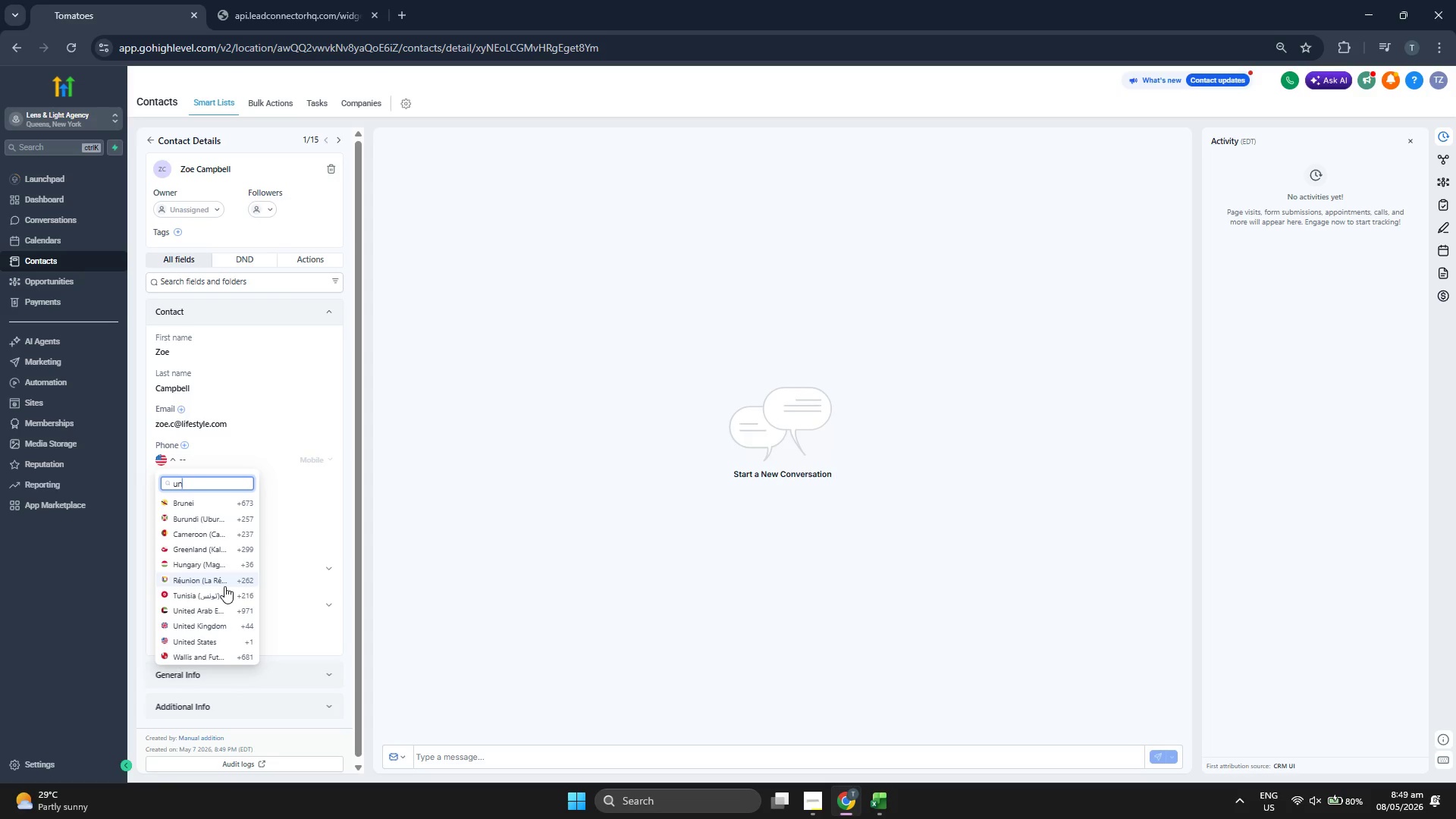 
left_click([220, 642])
 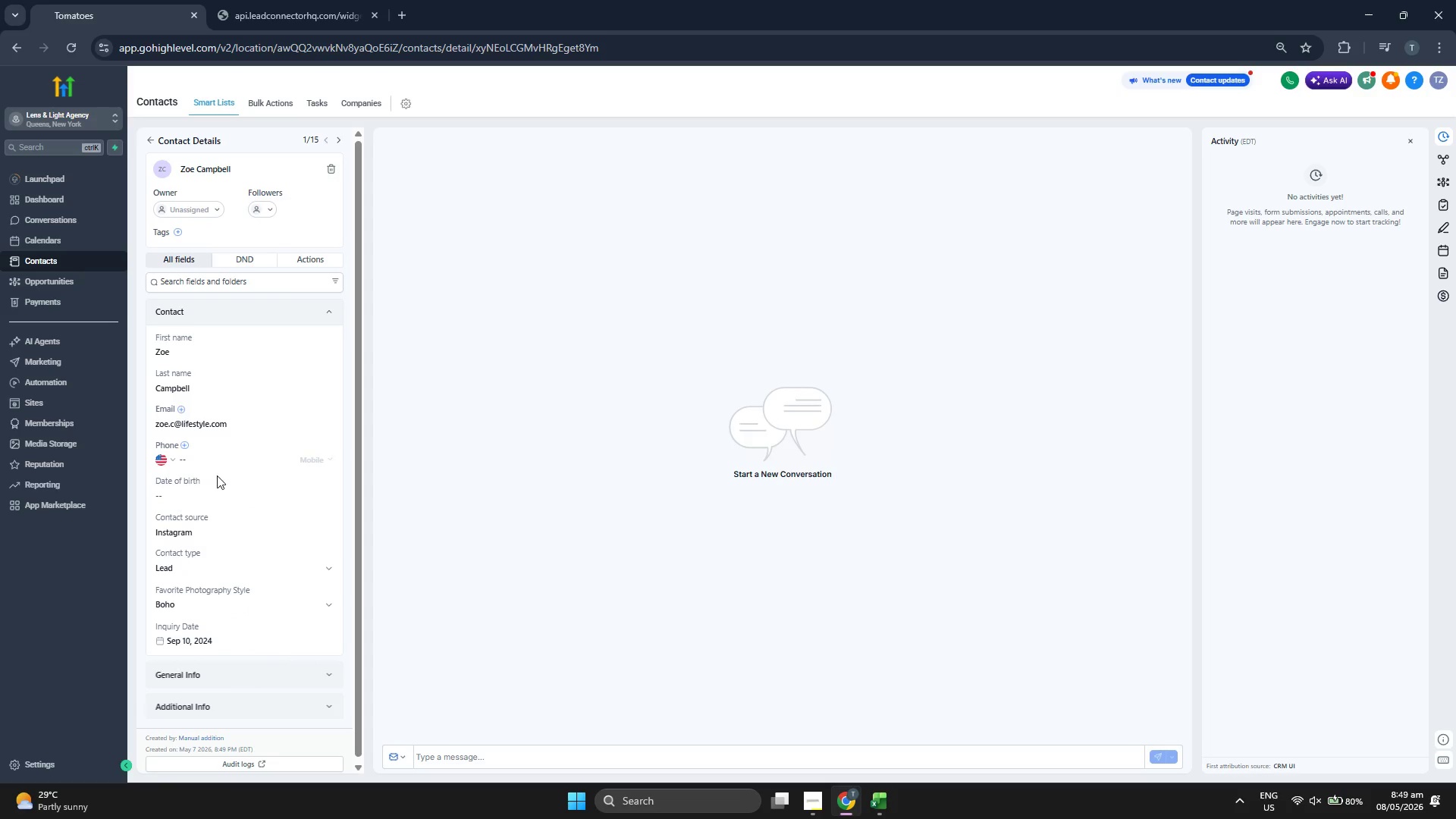 
left_click([216, 457])
 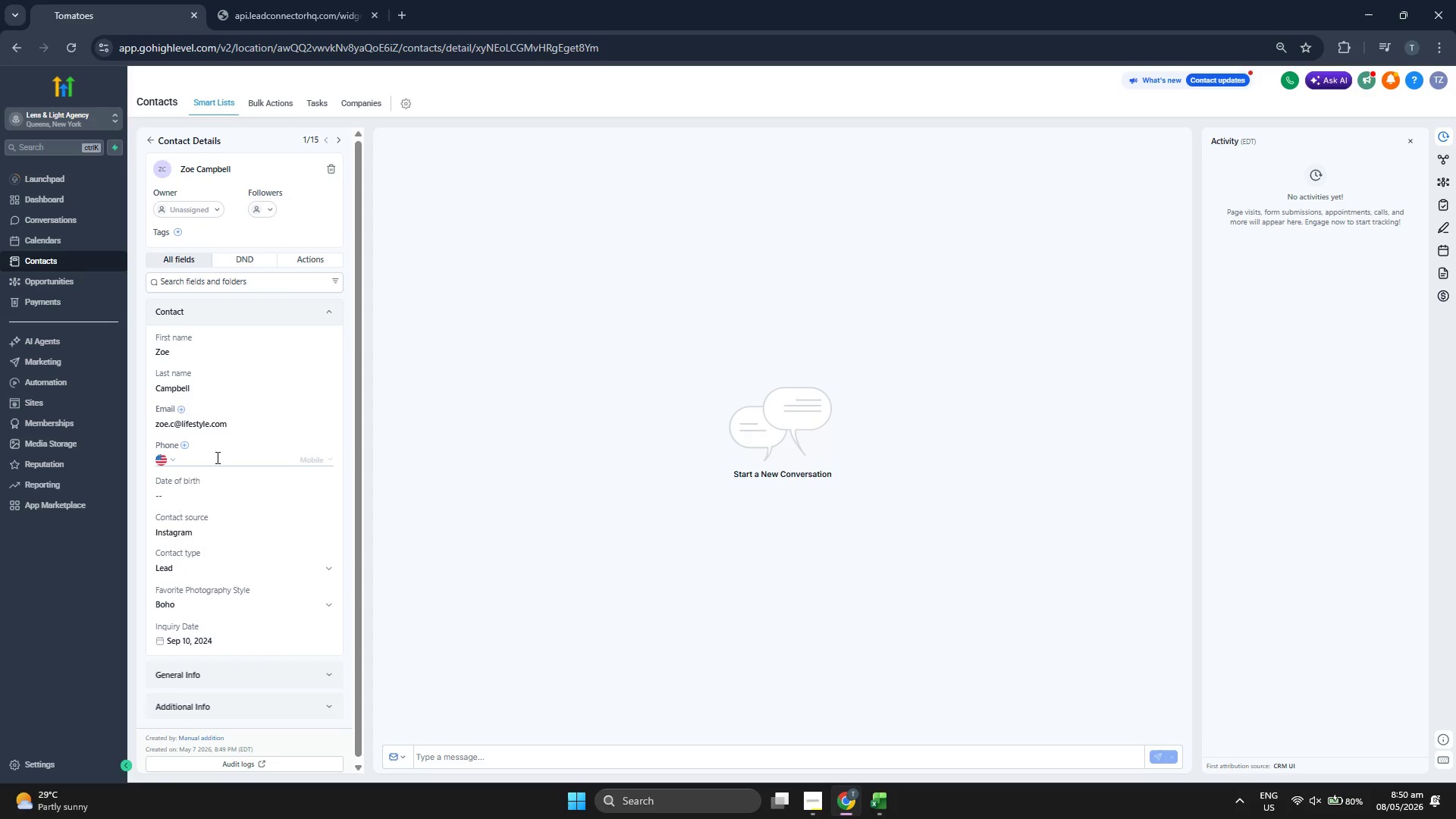 
key(Control+V)
 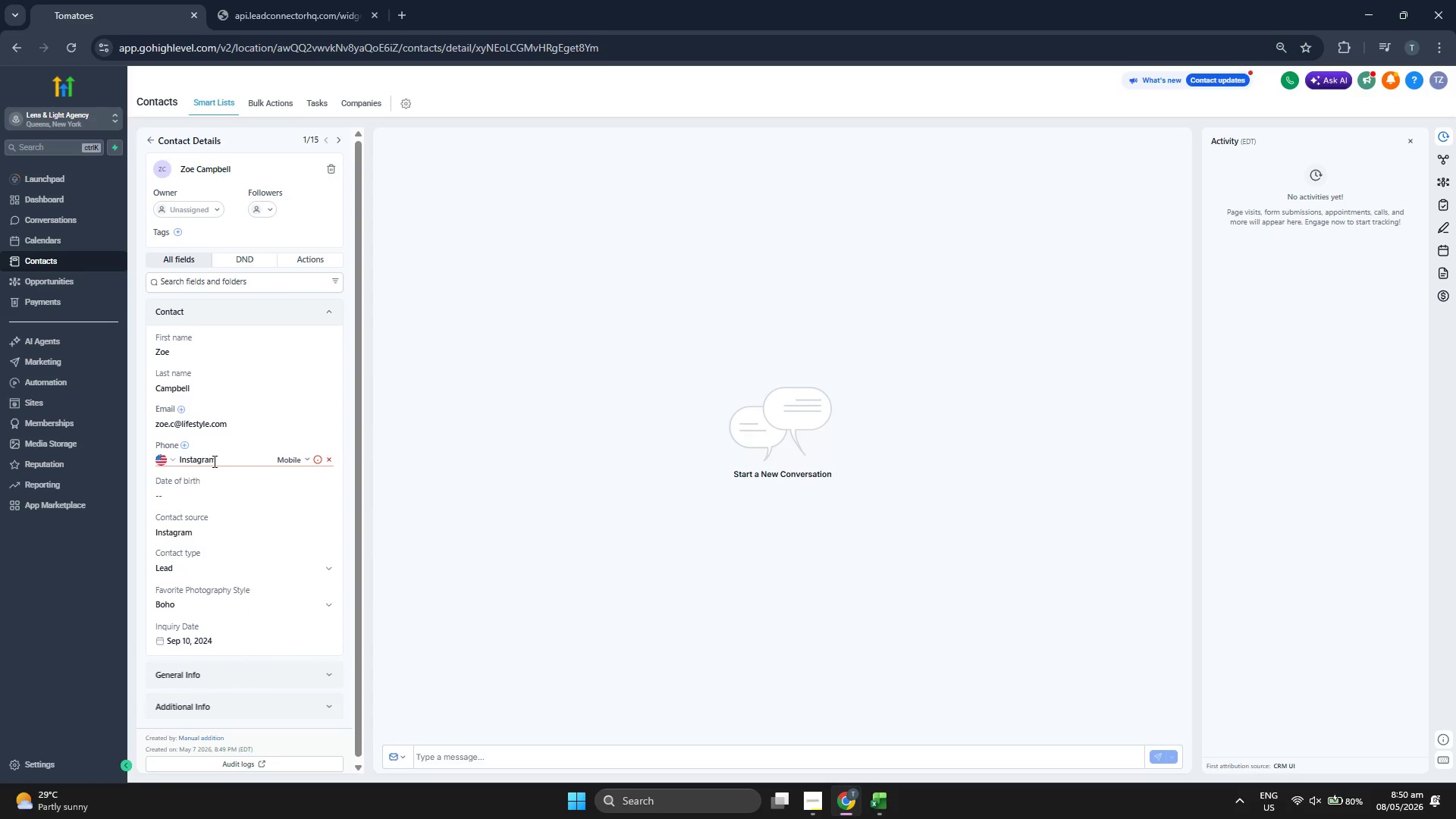 
key(Control+Z)
 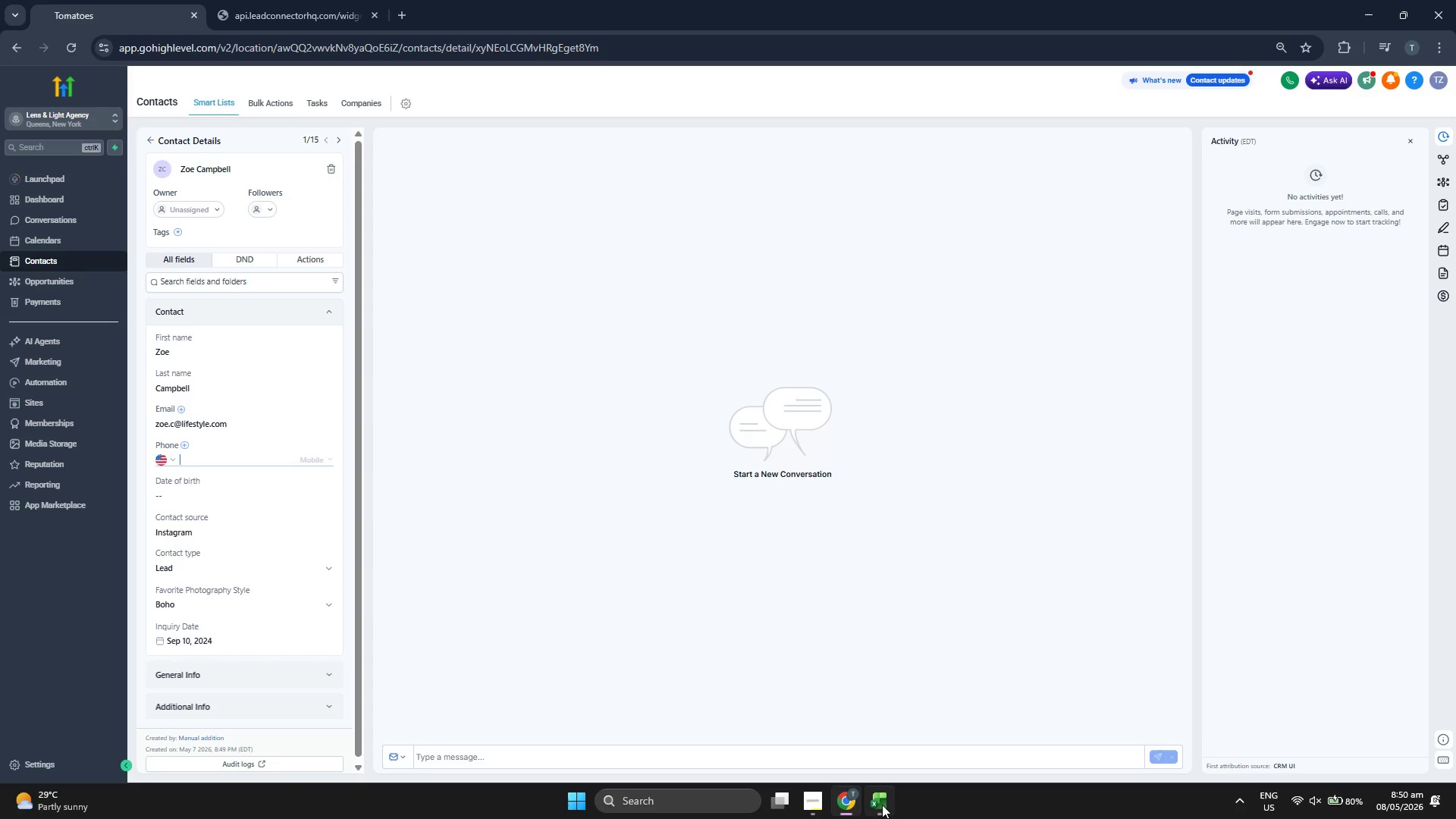 
left_click([882, 805])
 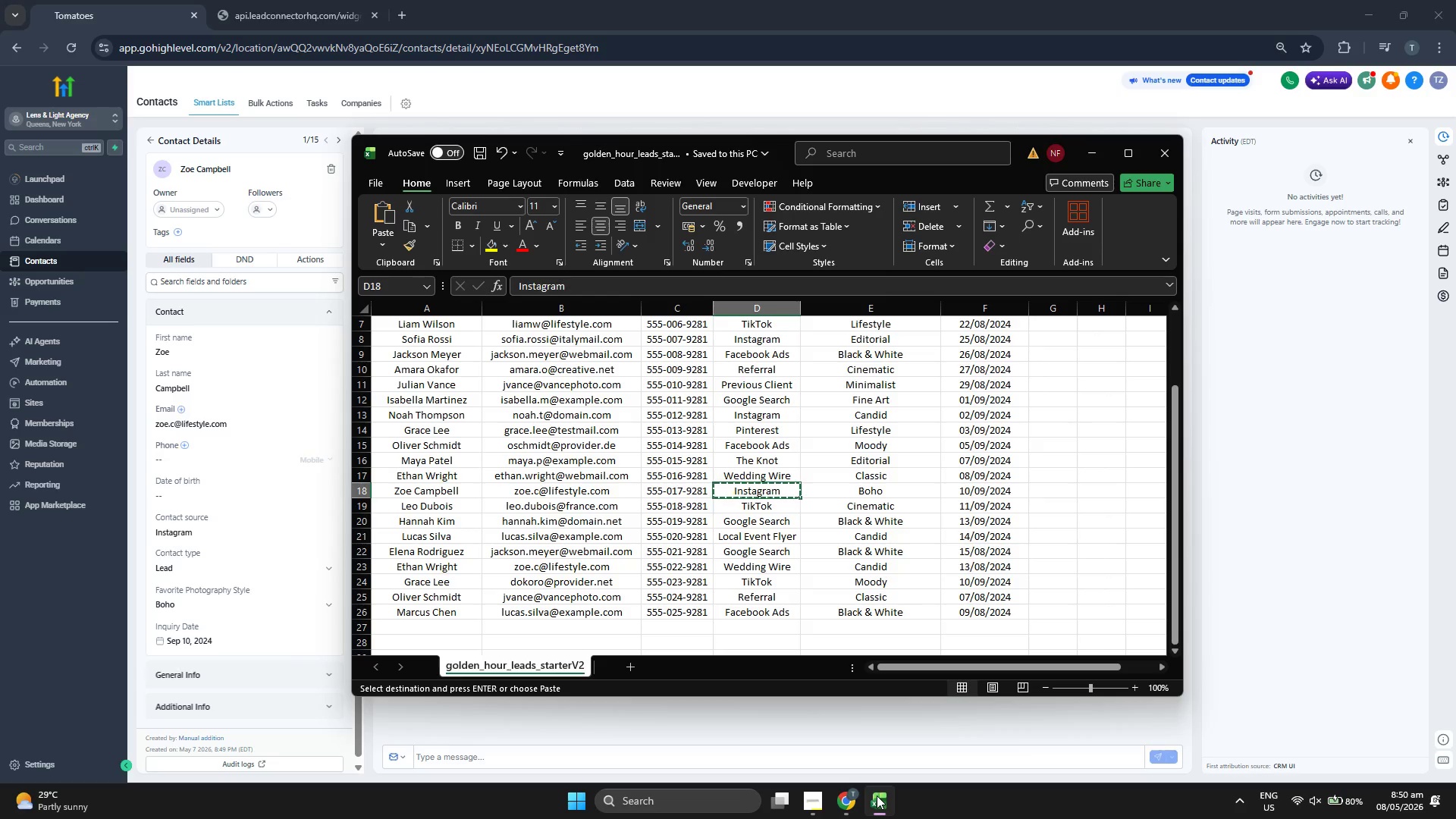 
key(ArrowLeft)
 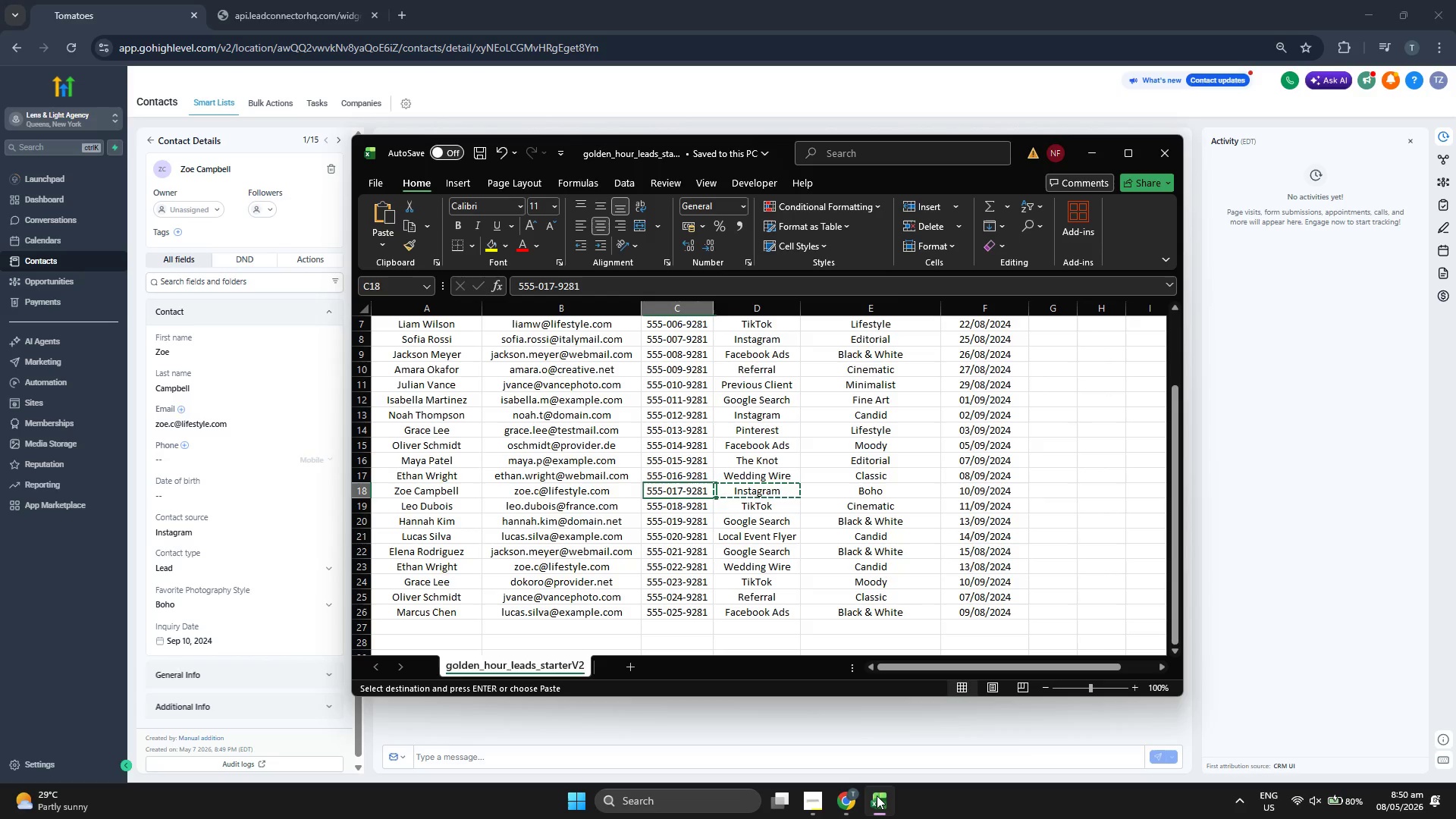 
key(Control+ControlLeft)
 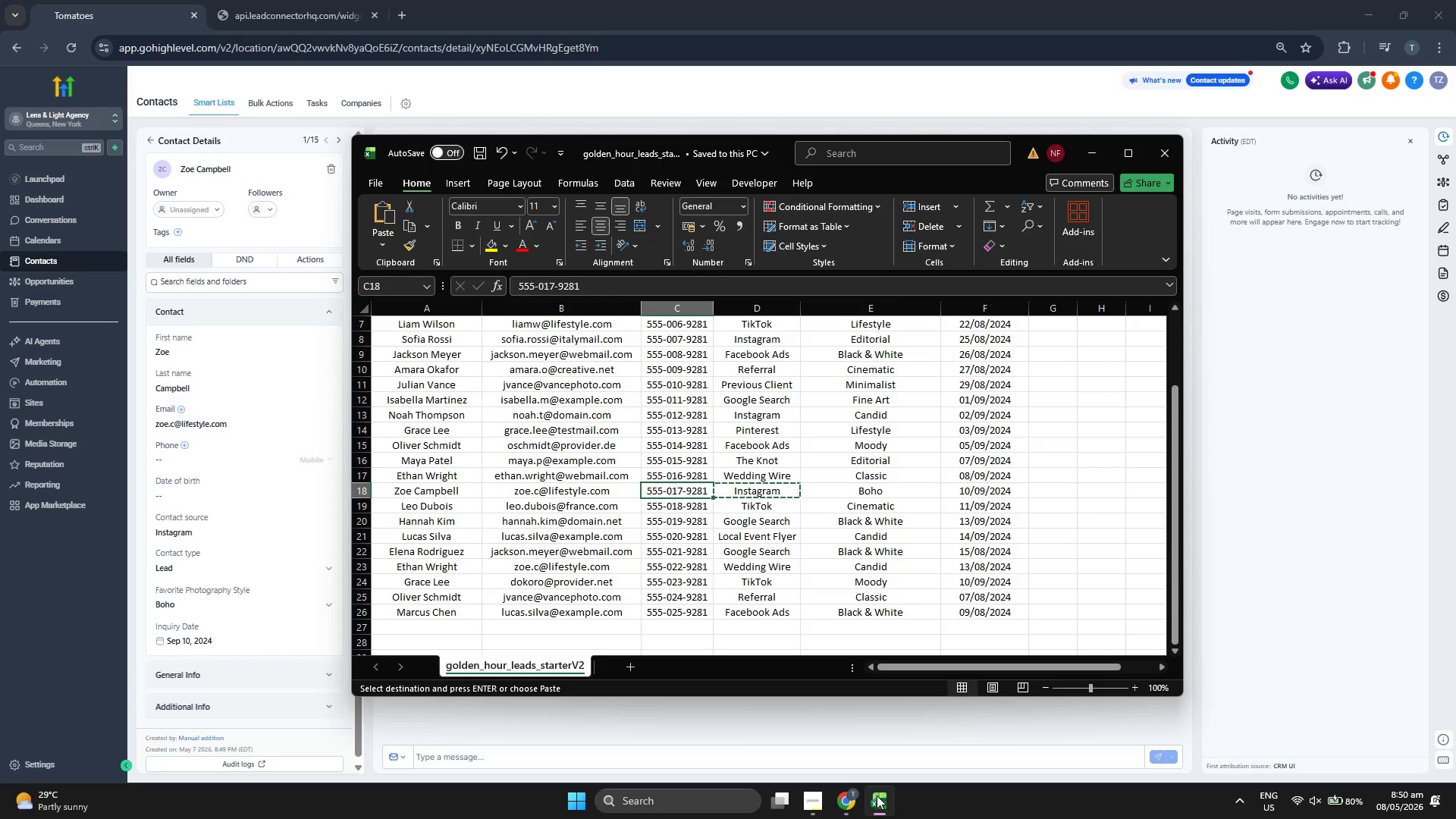 
key(Control+C)
 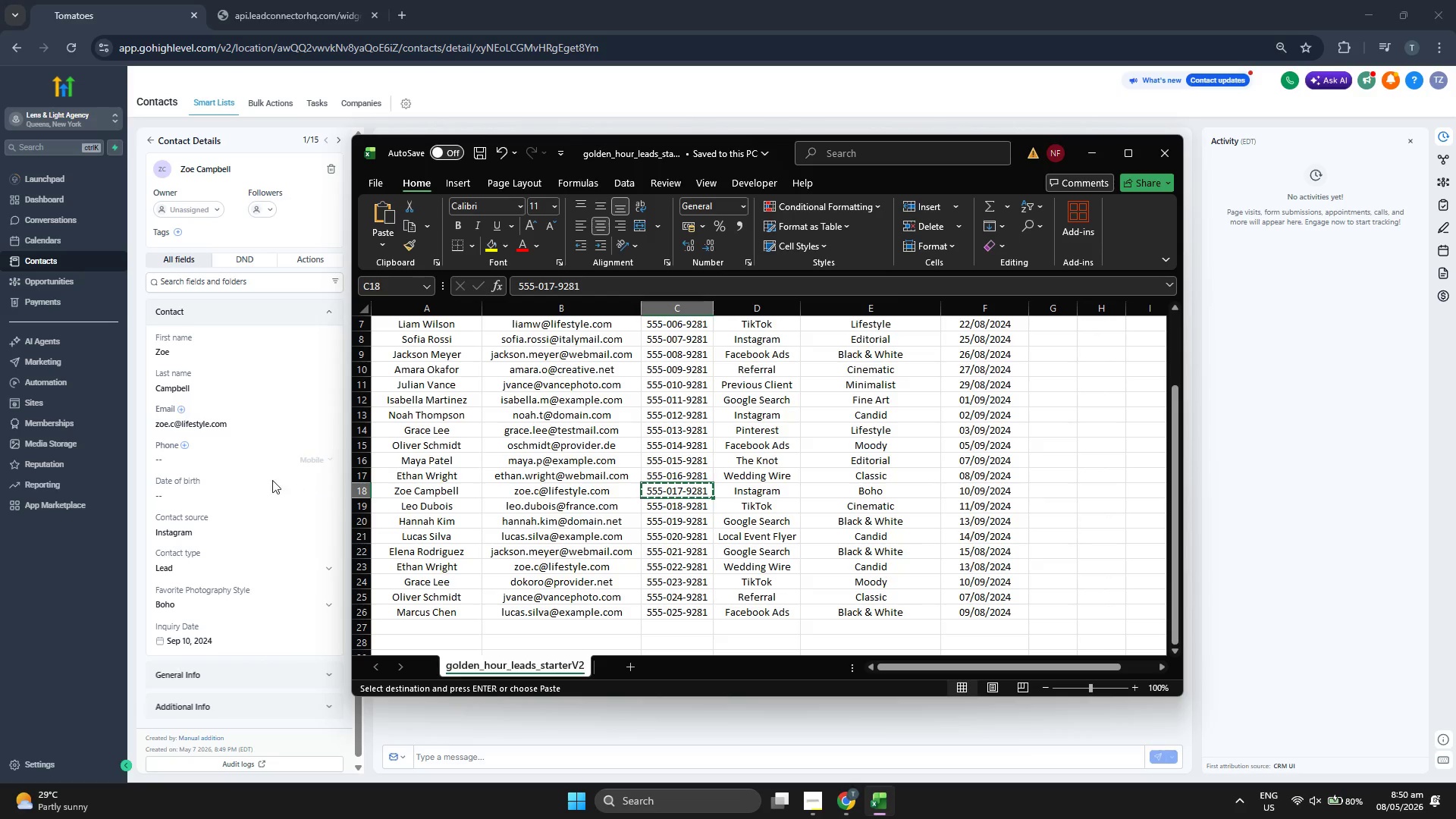 
left_click([259, 465])
 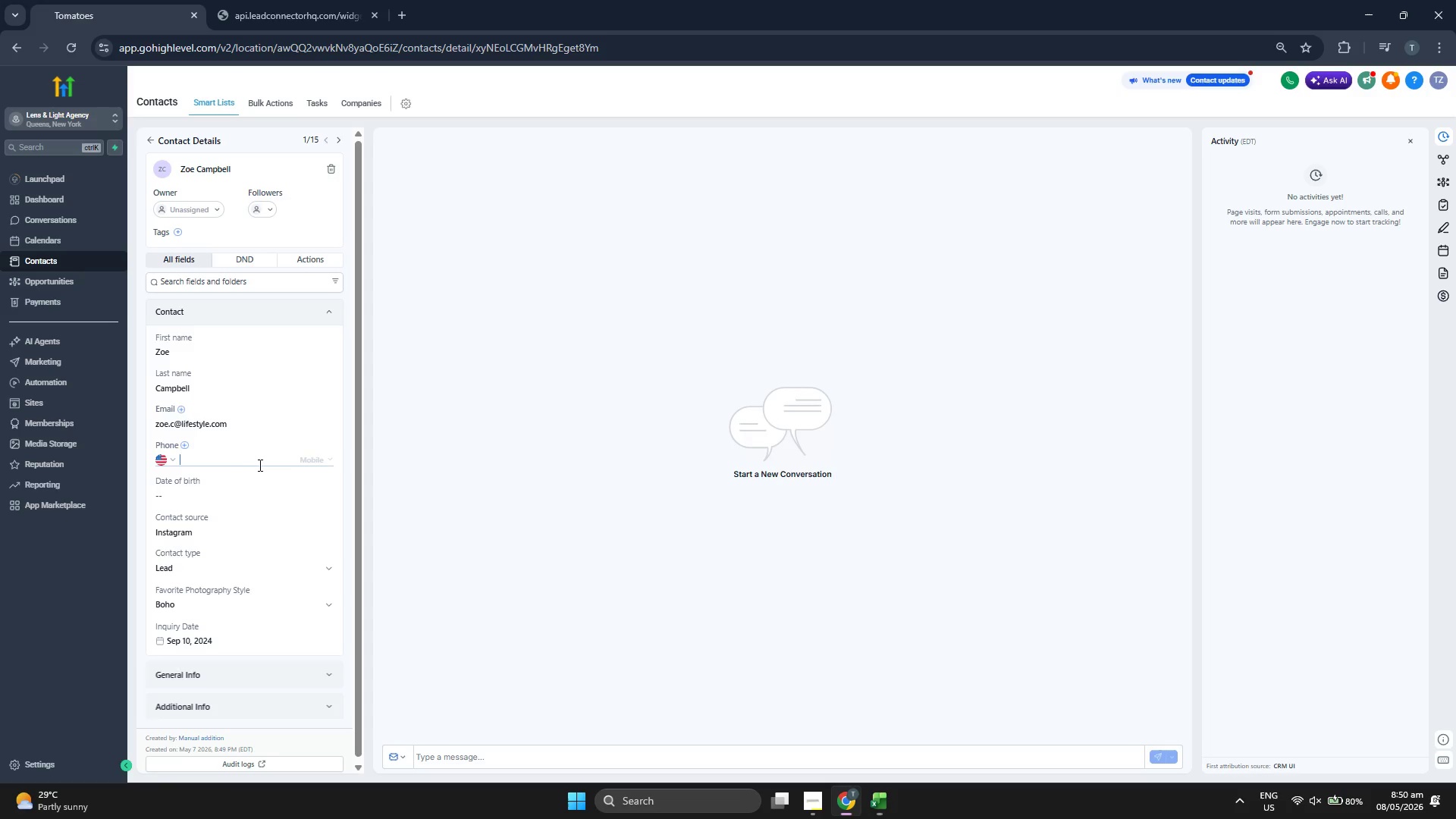 
key(Control+ControlLeft)
 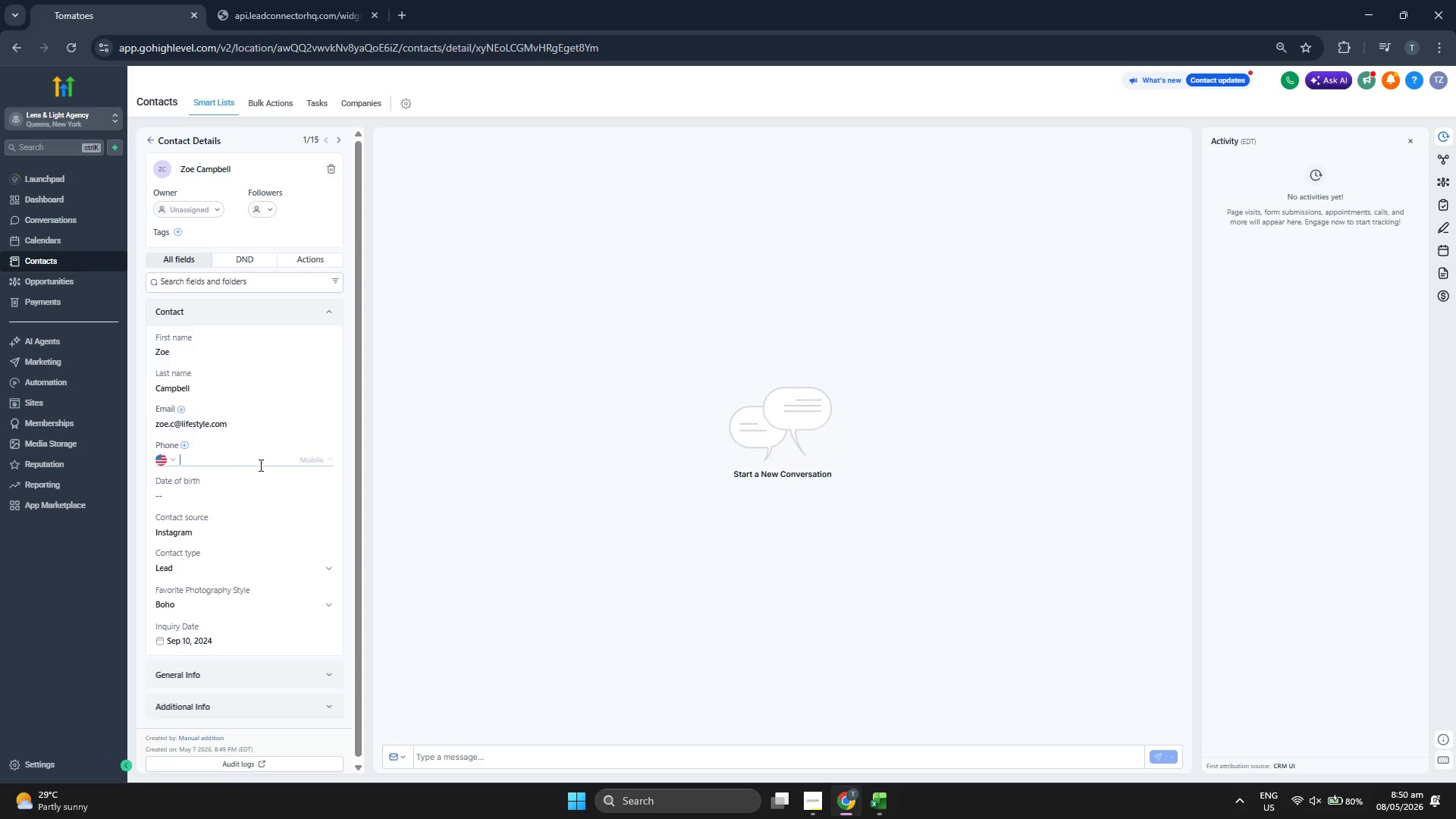 
key(Control+V)
 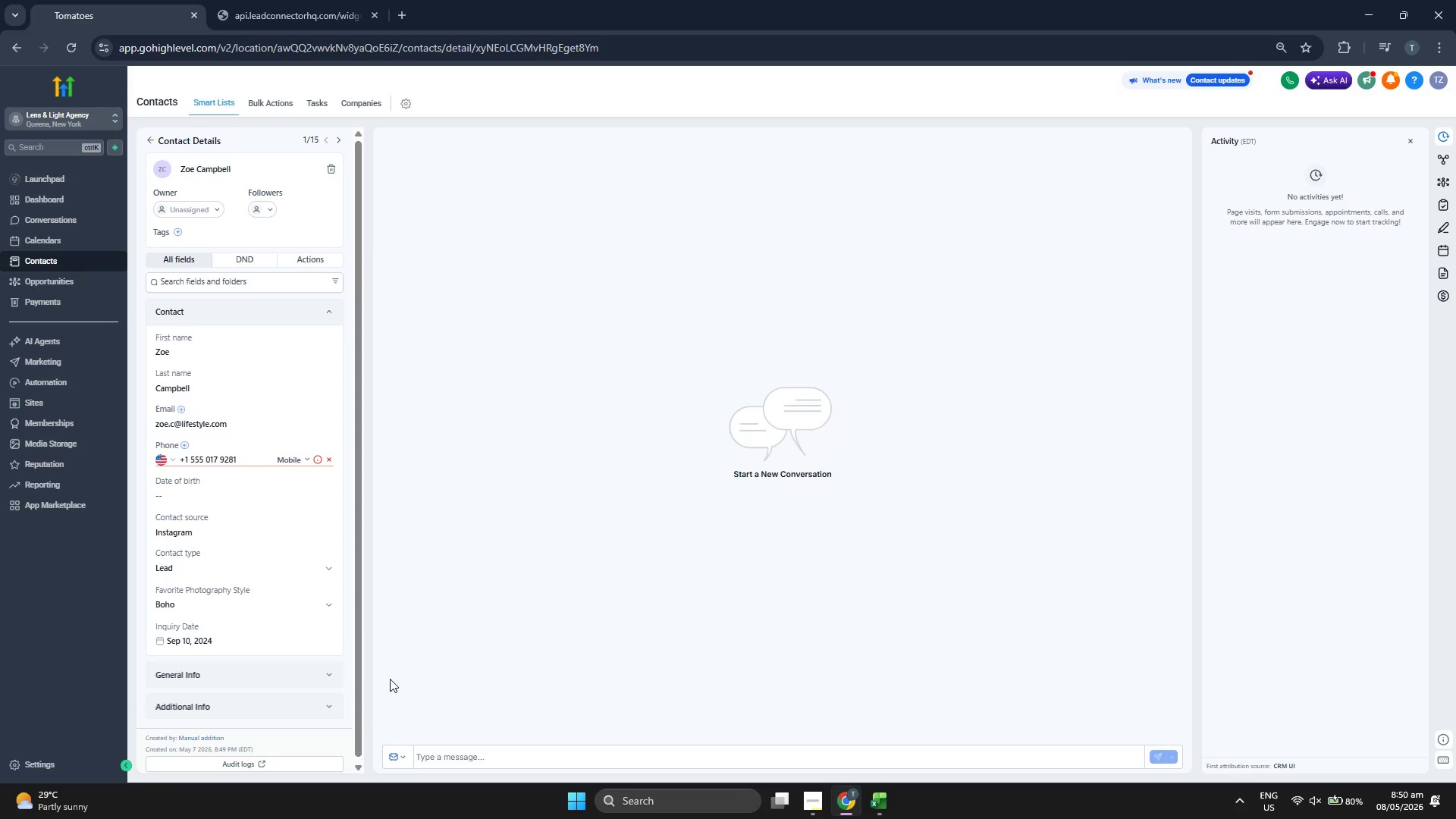 
left_click([429, 410])
 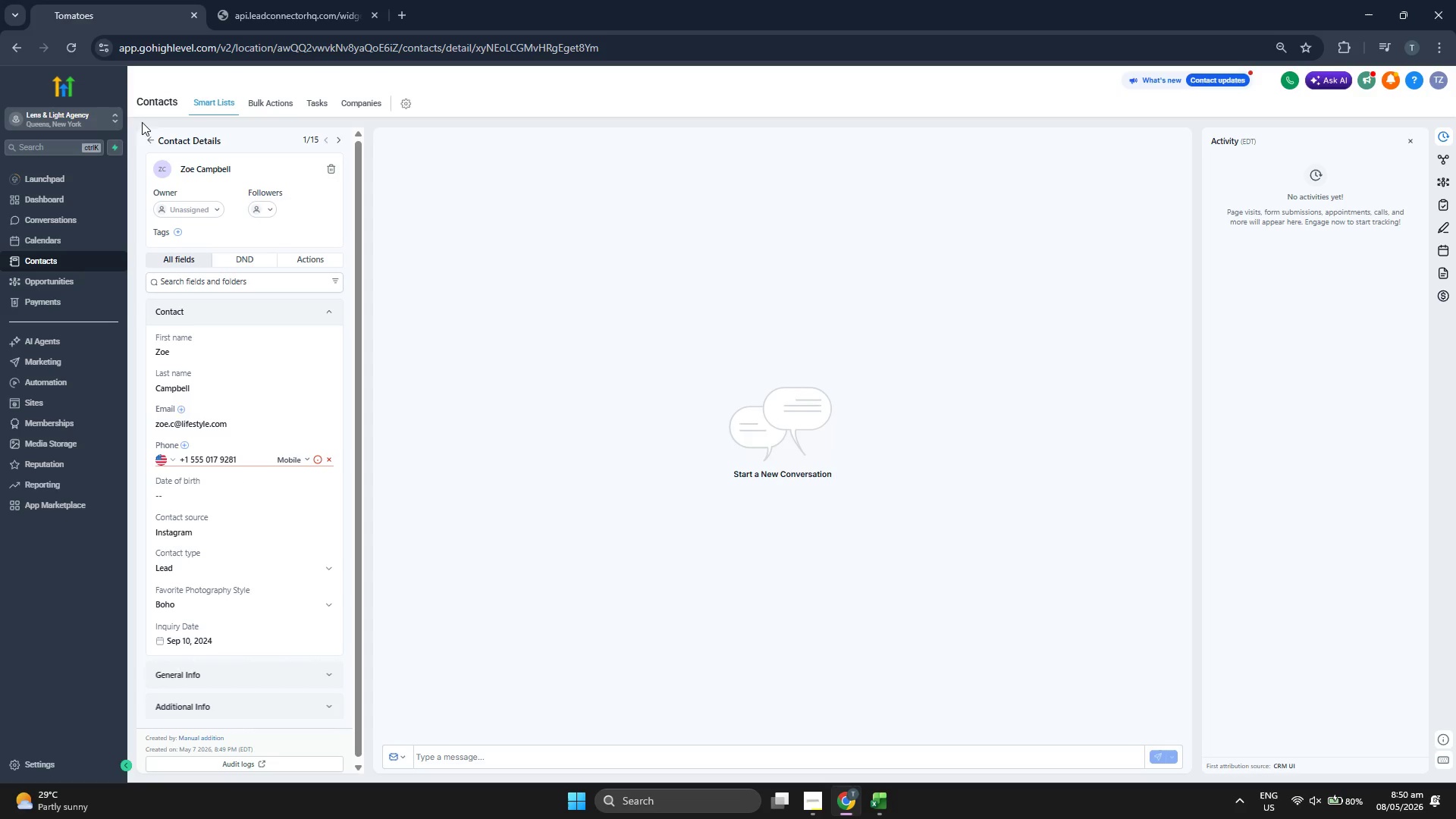 
left_click([145, 142])
 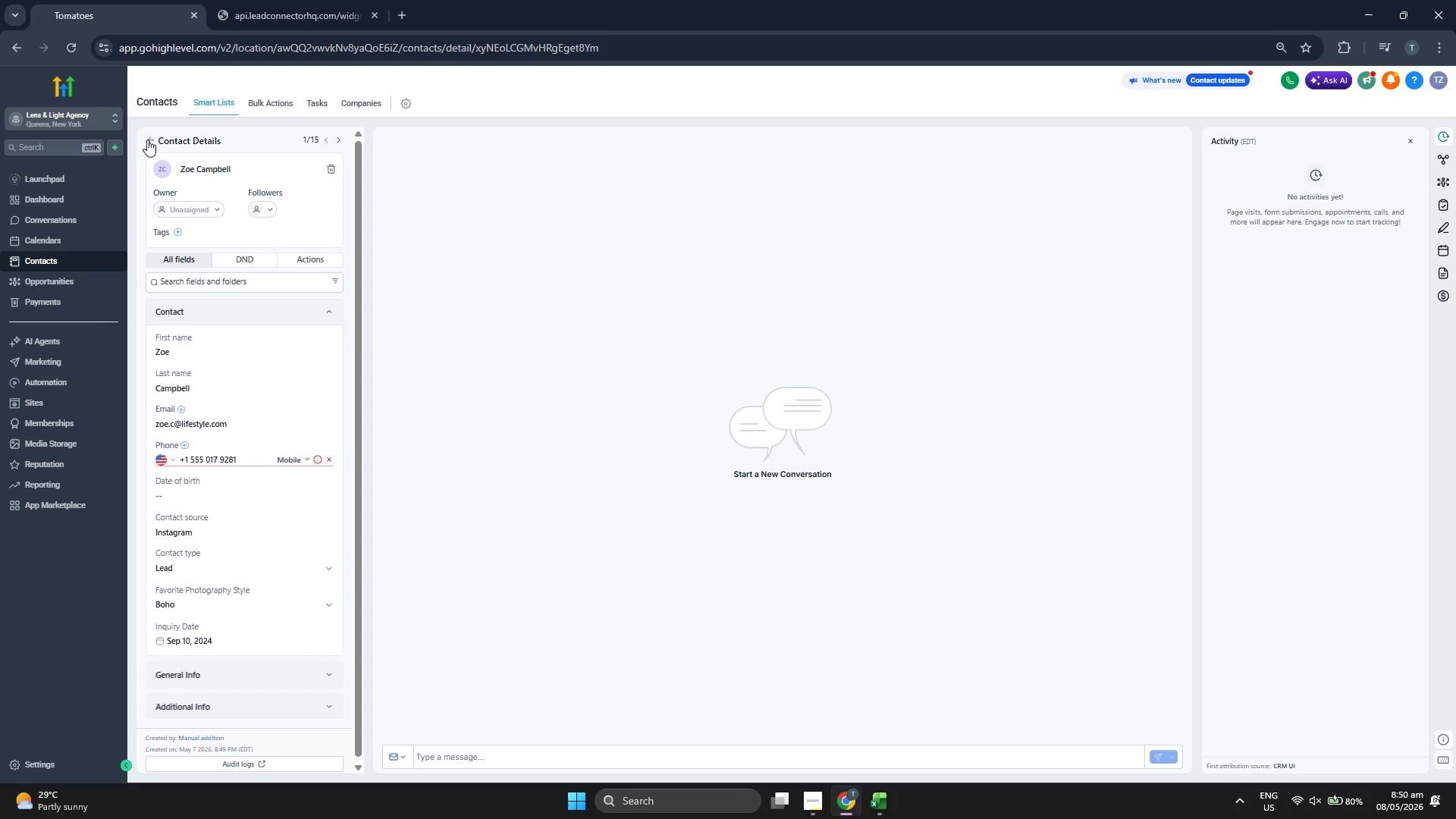 
left_click([147, 139])
 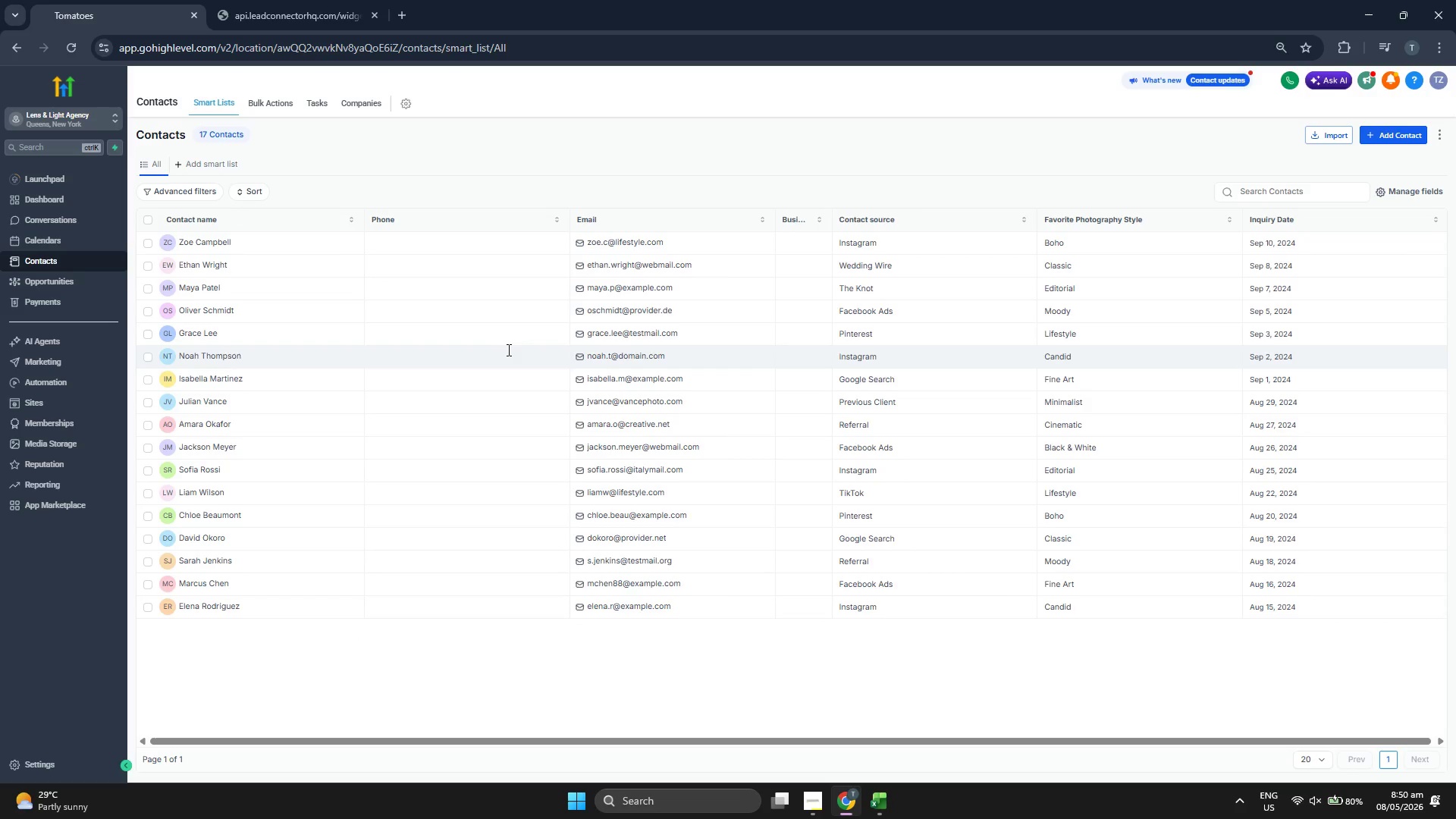 
wait(8.33)
 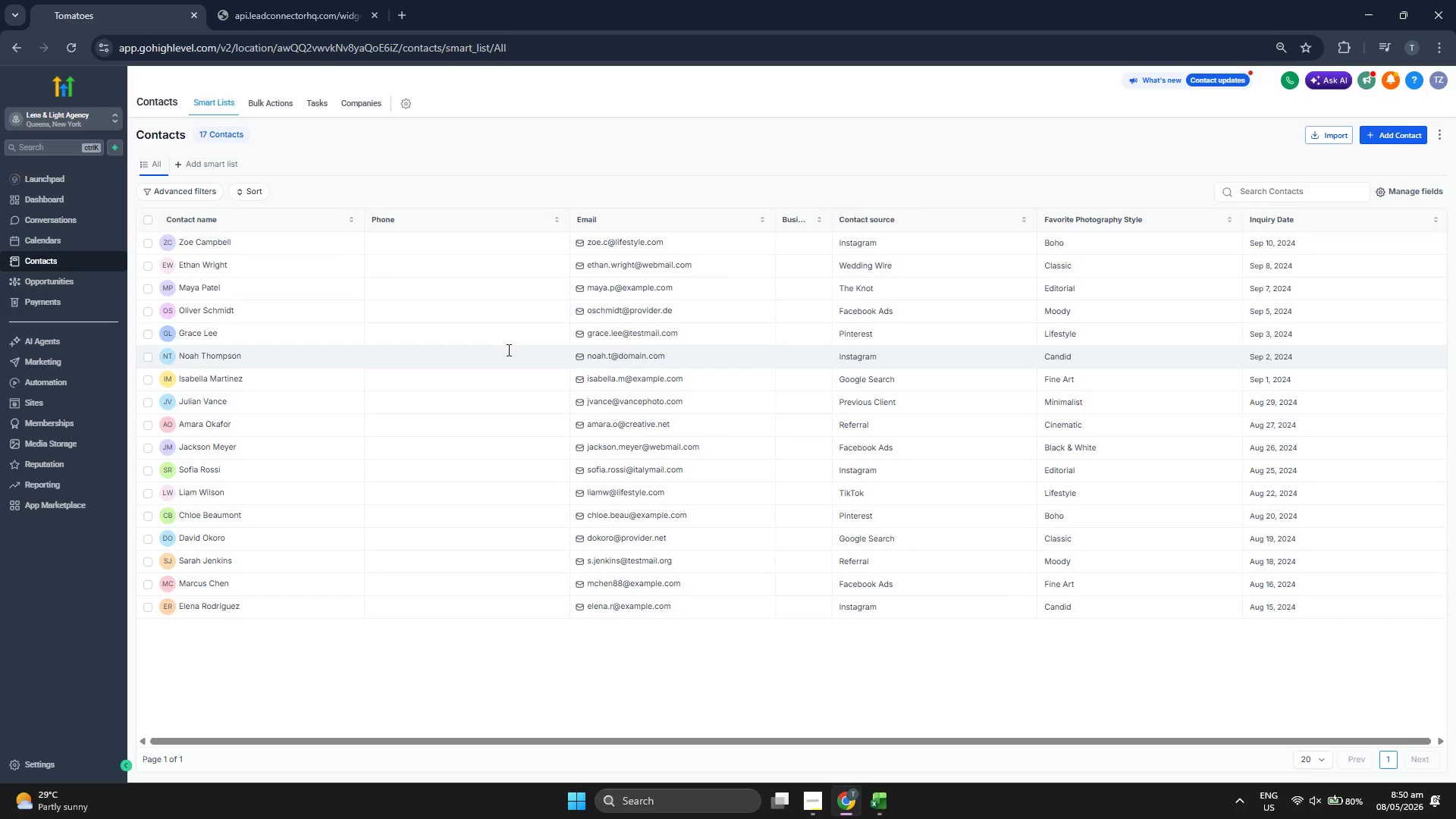 
left_click([1298, 236])
 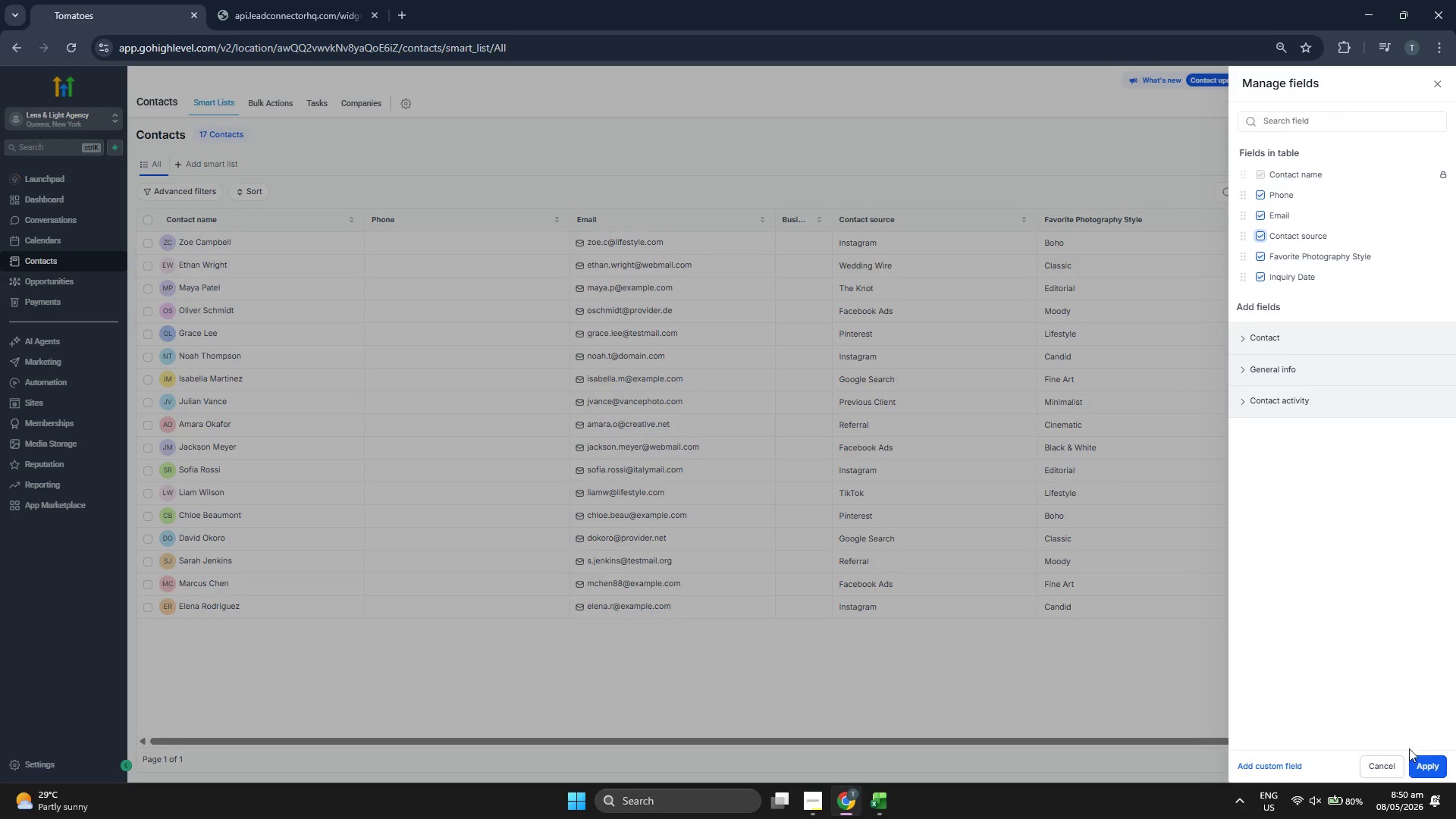 
left_click([1432, 758])
 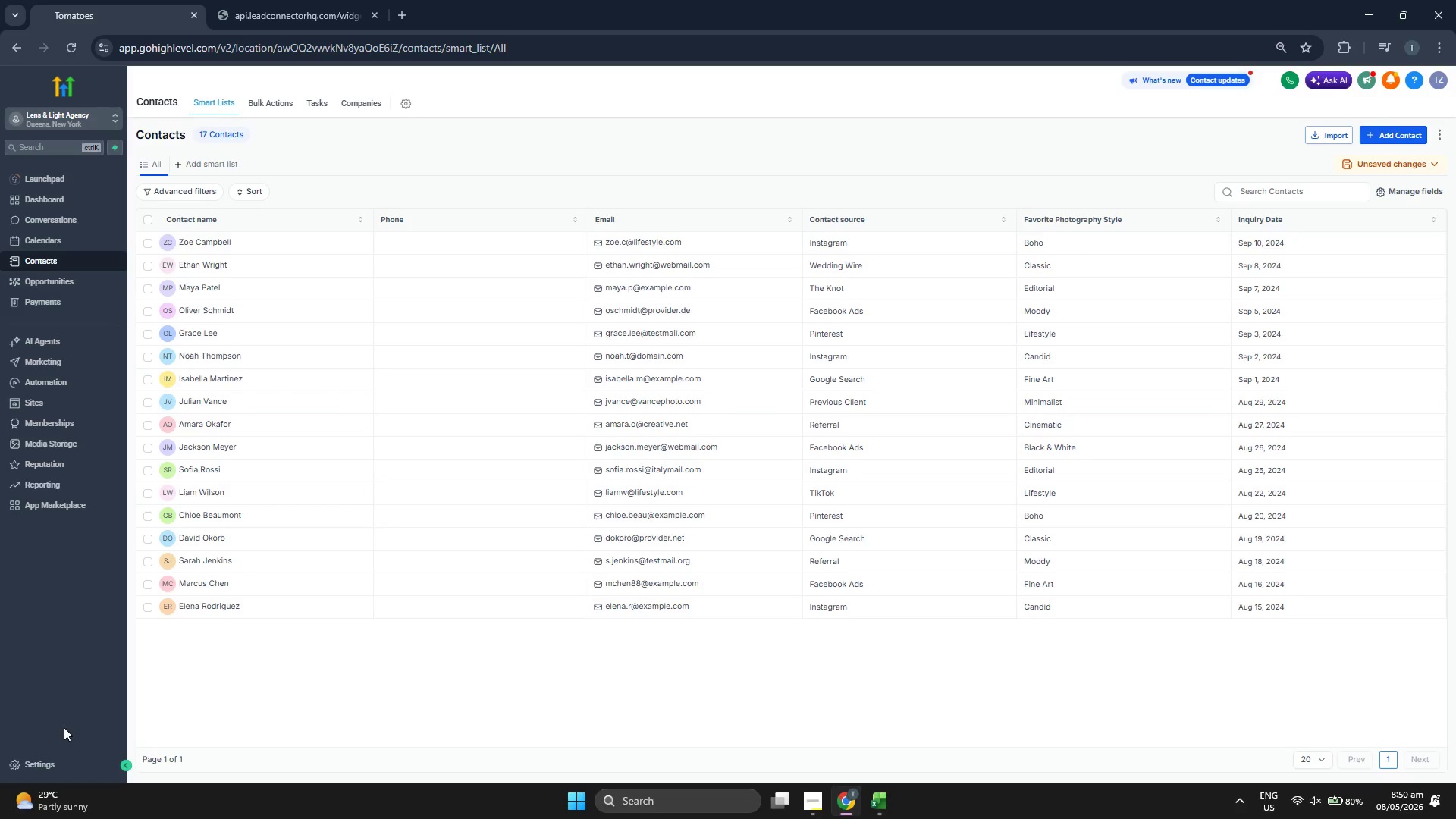 
wait(10.03)
 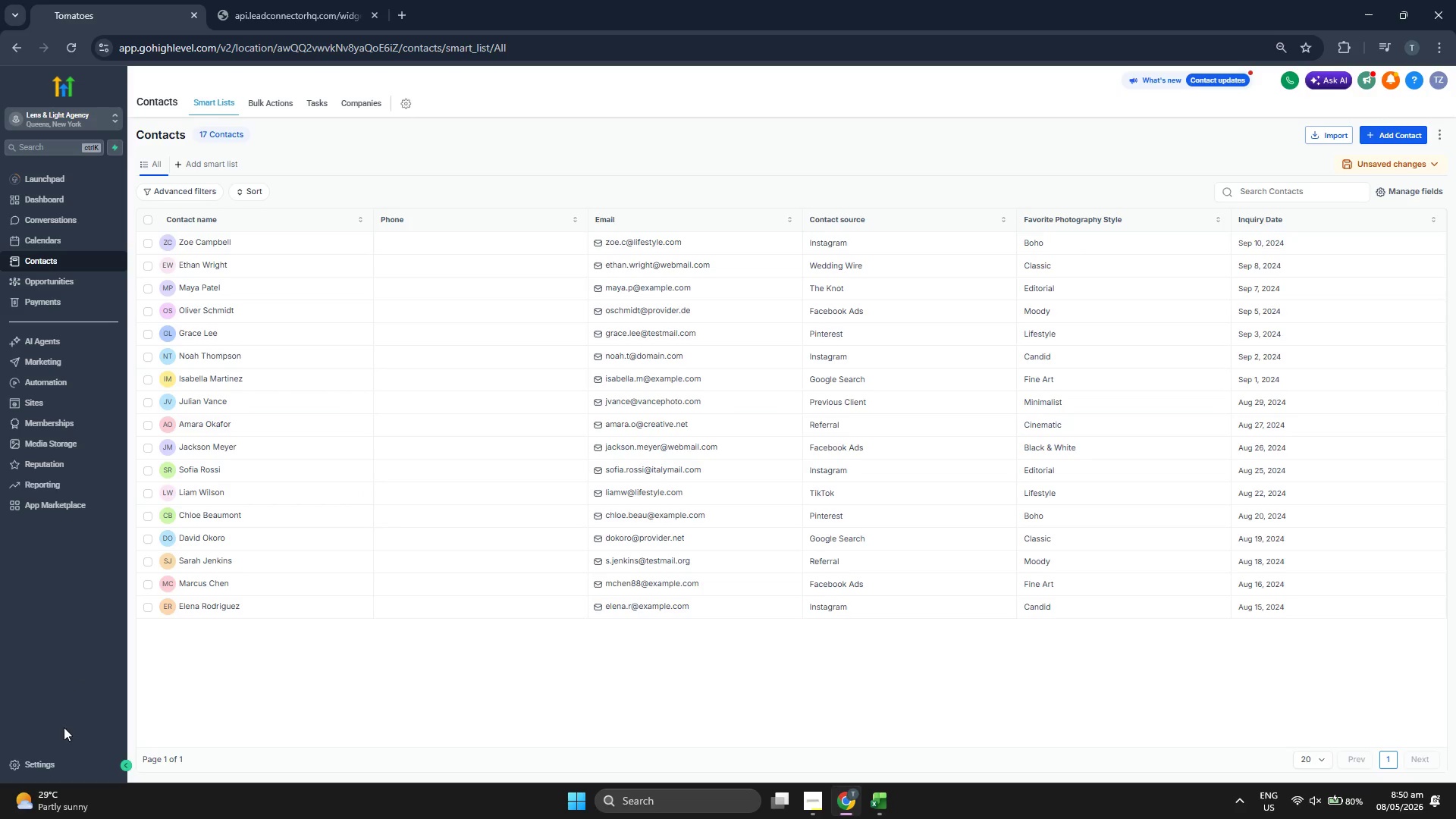 
left_click([86, 285])
 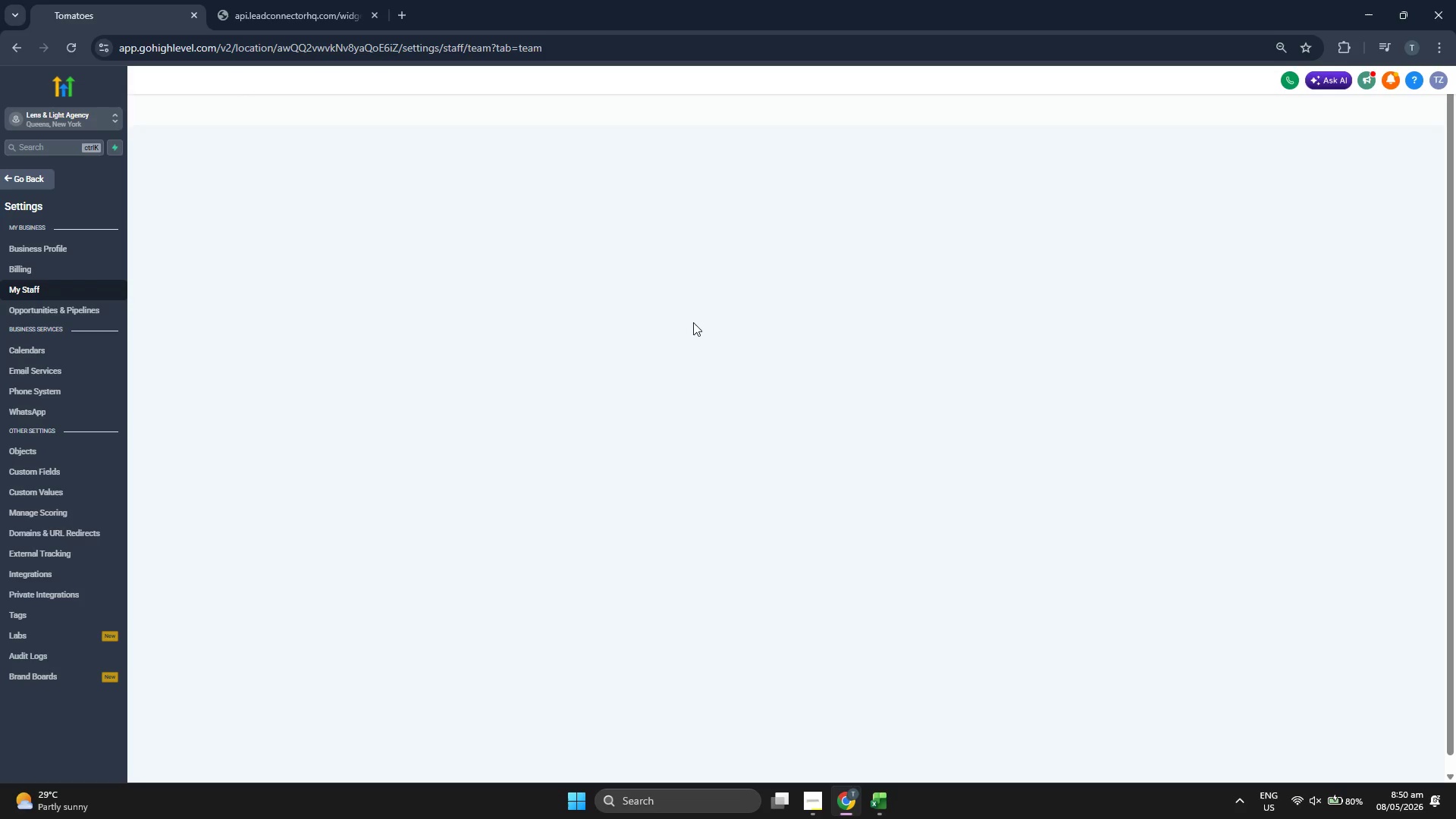 
wait(13.08)
 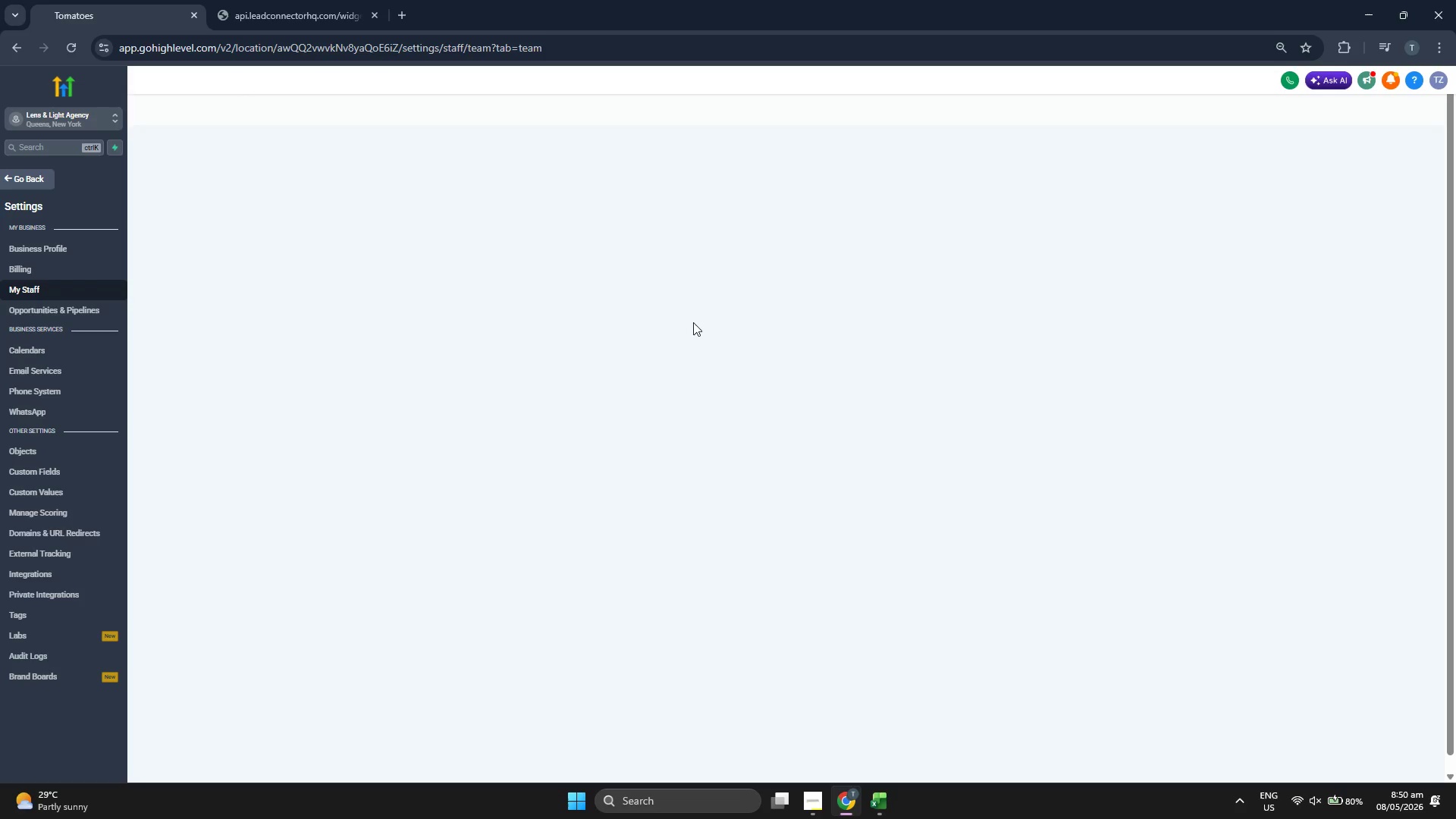 
left_click([1205, 236])
 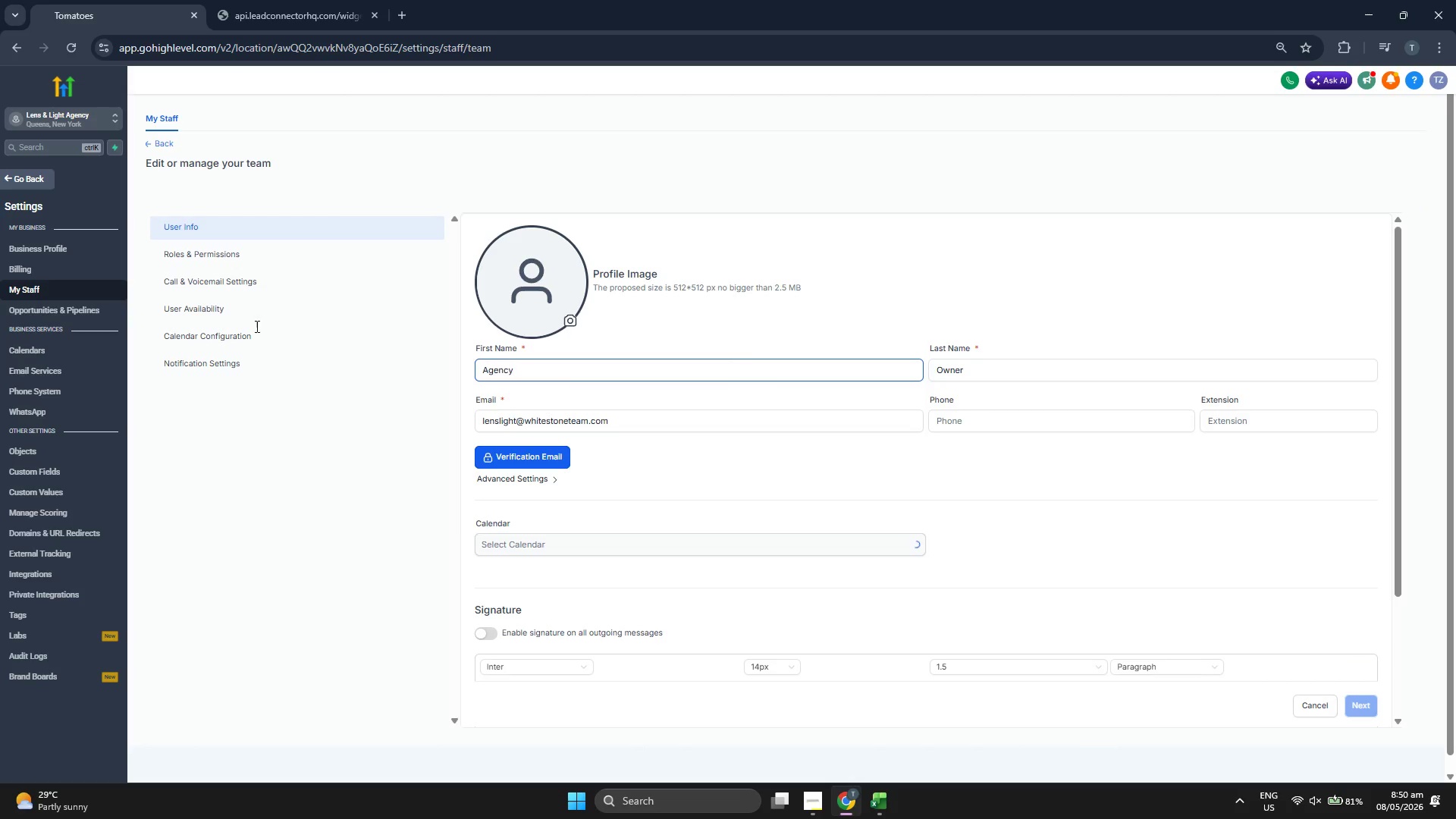 
left_click([245, 261])
 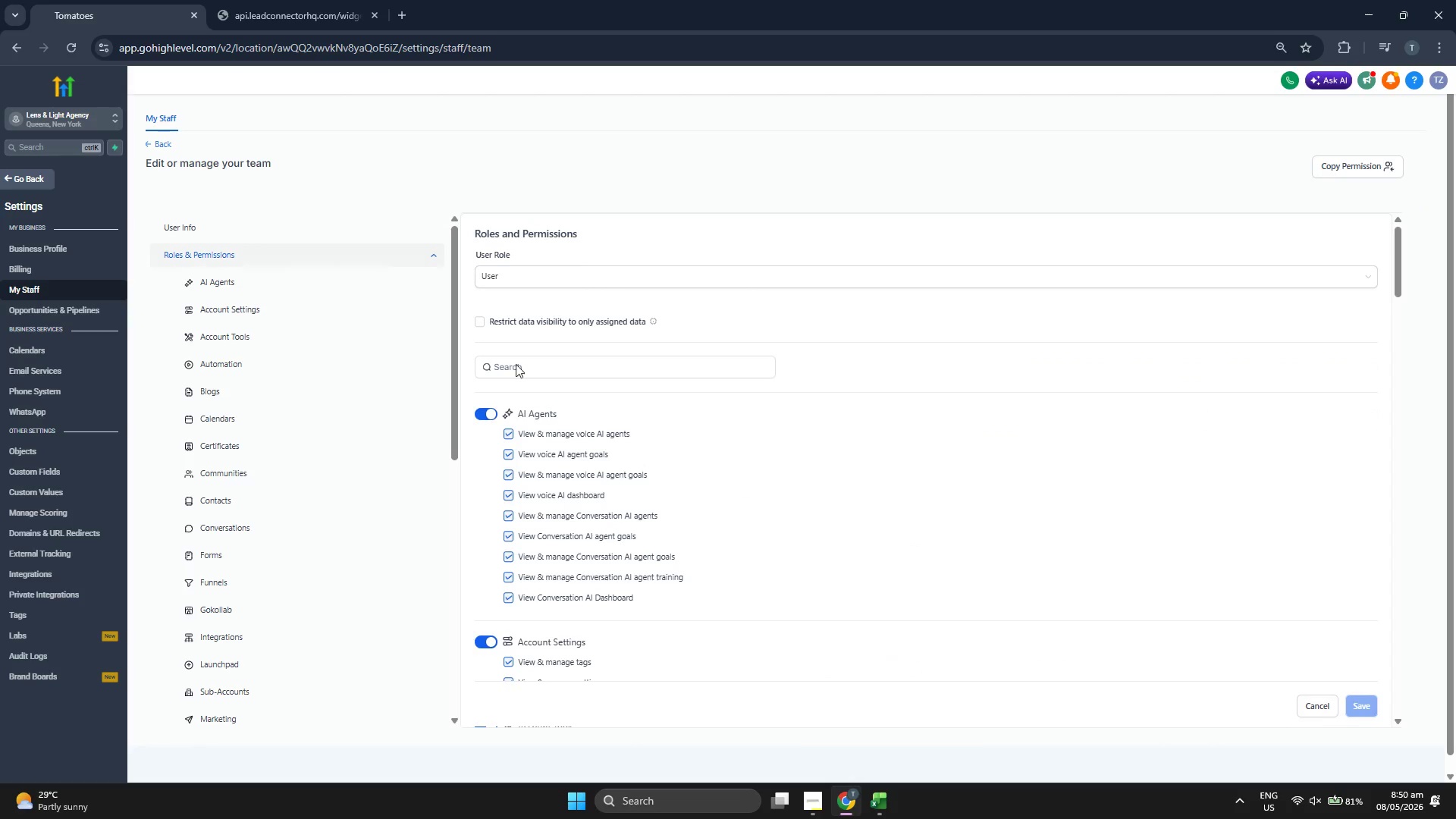 
scroll: coordinate [836, 483], scroll_direction: down, amount: 5.0
 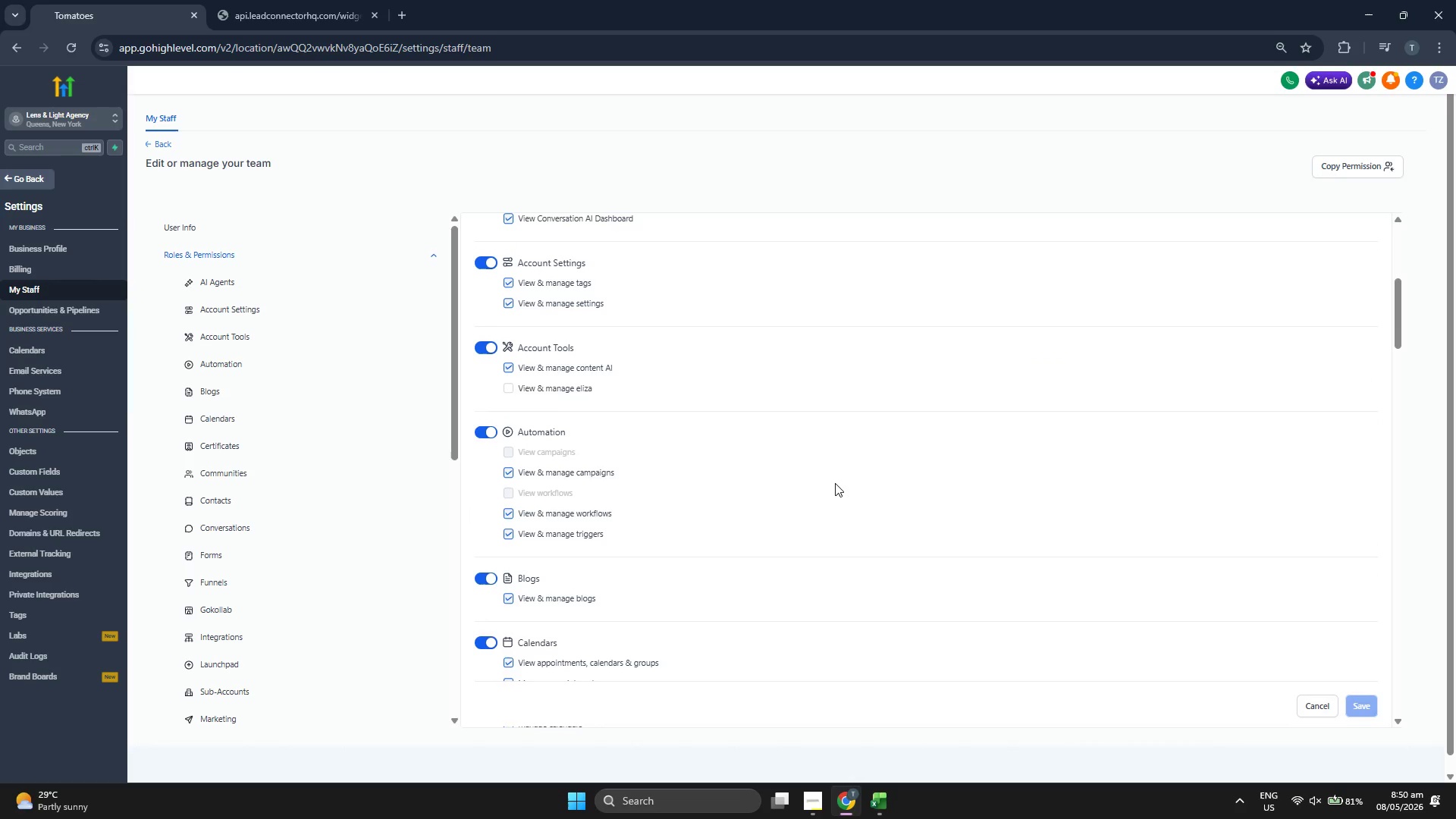 
scroll: coordinate [844, 491], scroll_direction: down, amount: 5.0
 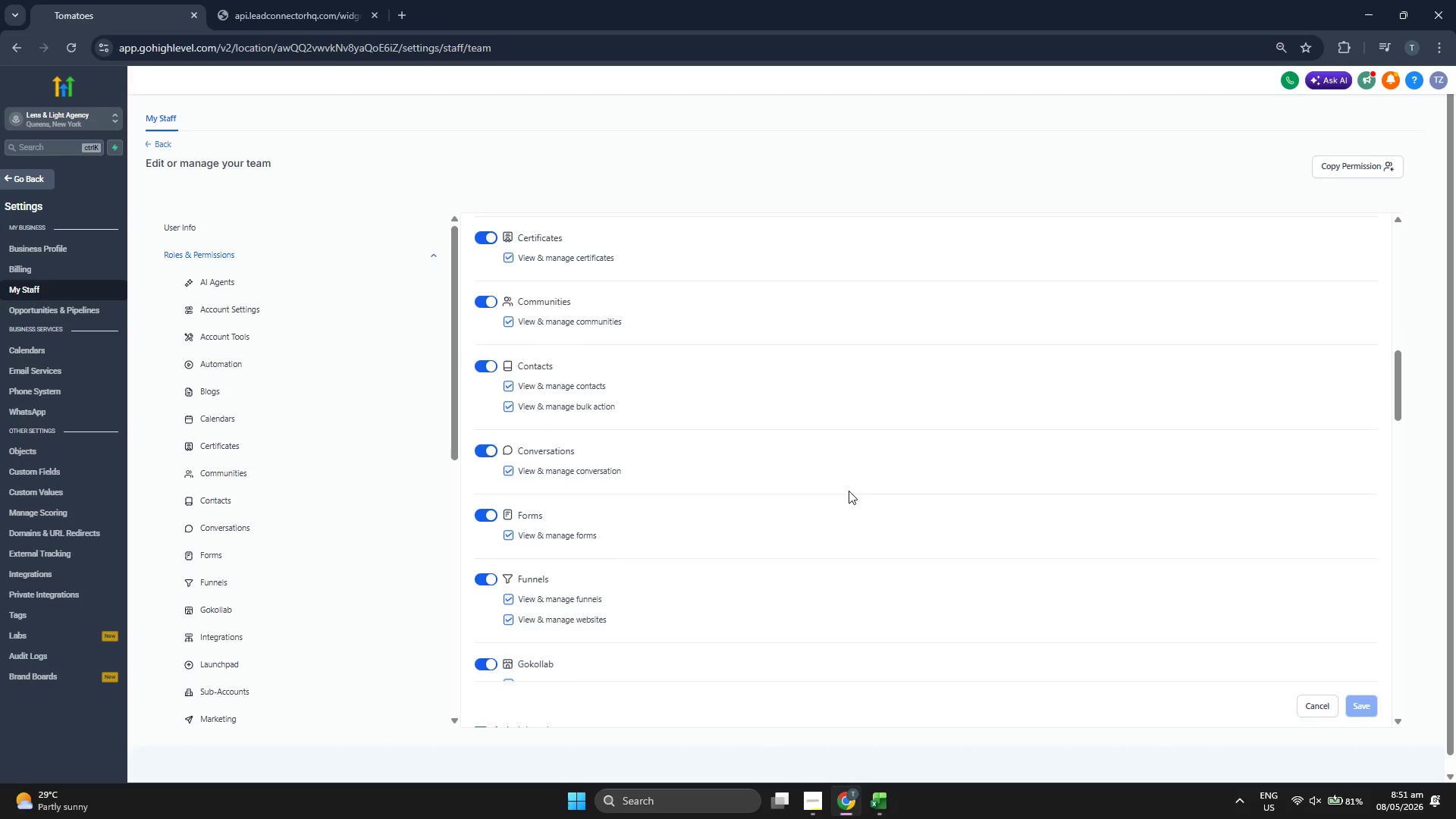 
scroll: coordinate [862, 487], scroll_direction: down, amount: 5.0
 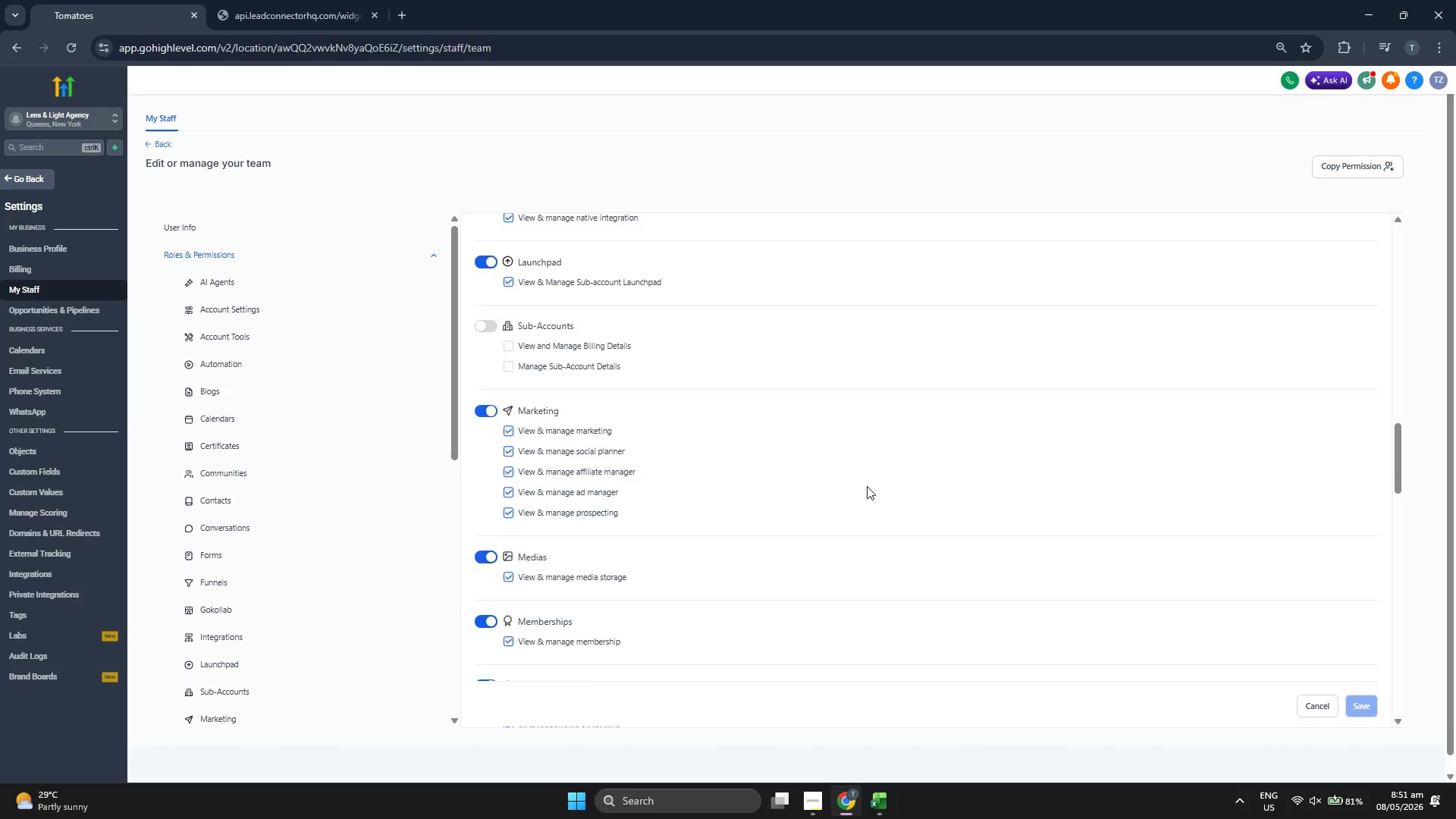 
scroll: coordinate [881, 478], scroll_direction: down, amount: 5.0
 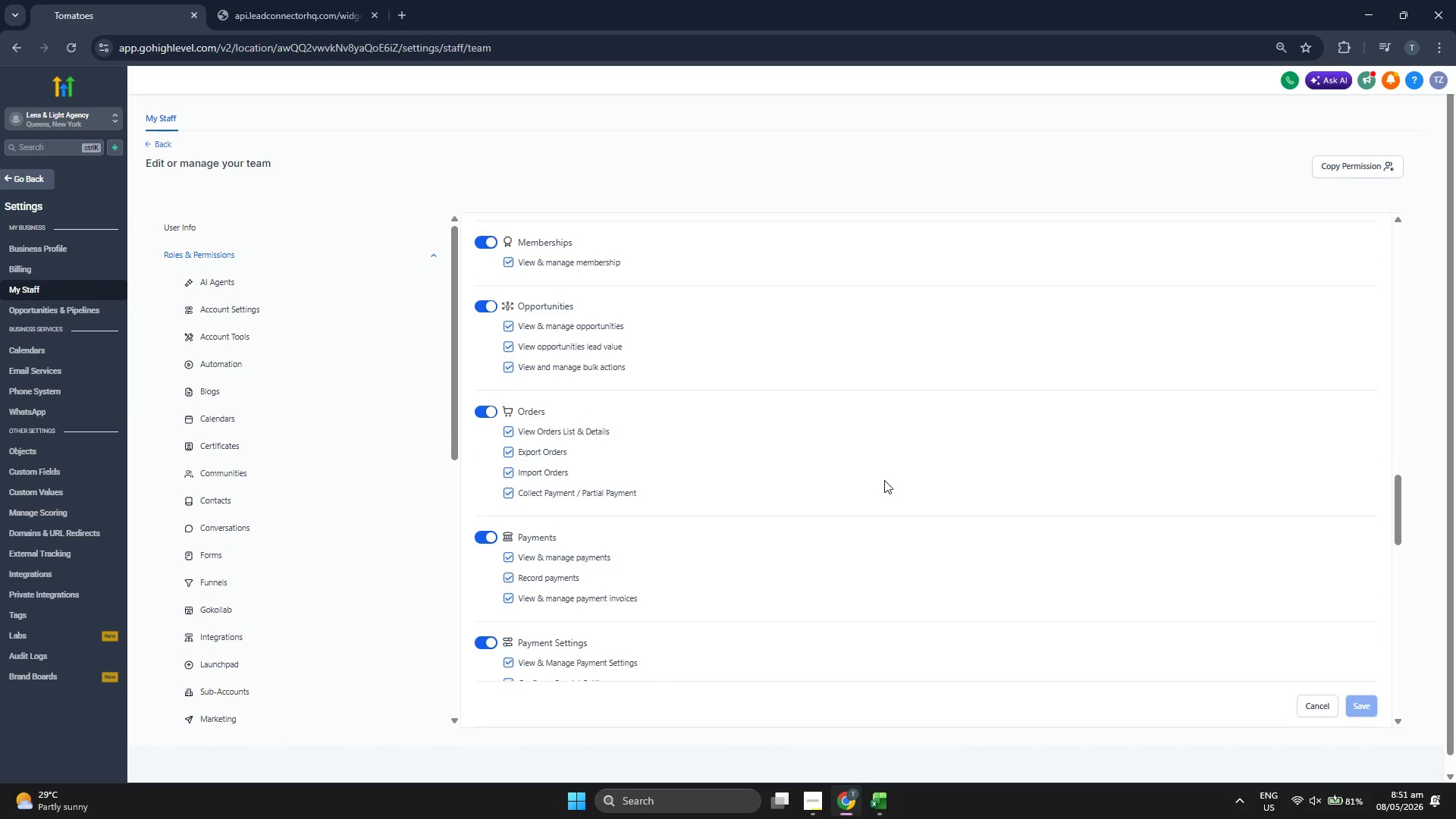 
scroll: coordinate [880, 497], scroll_direction: down, amount: 5.0
 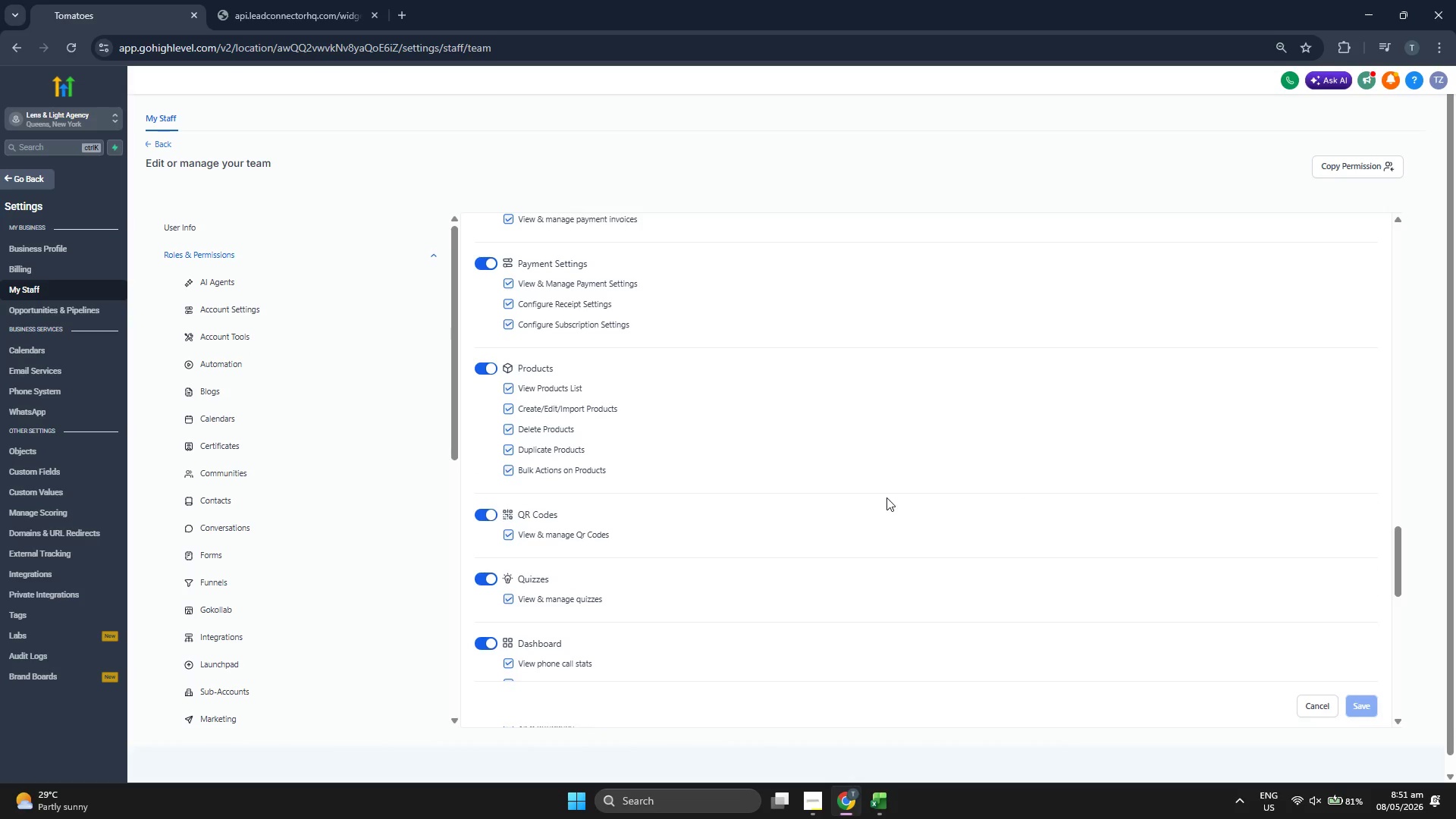 
scroll: coordinate [905, 493], scroll_direction: down, amount: 5.0
 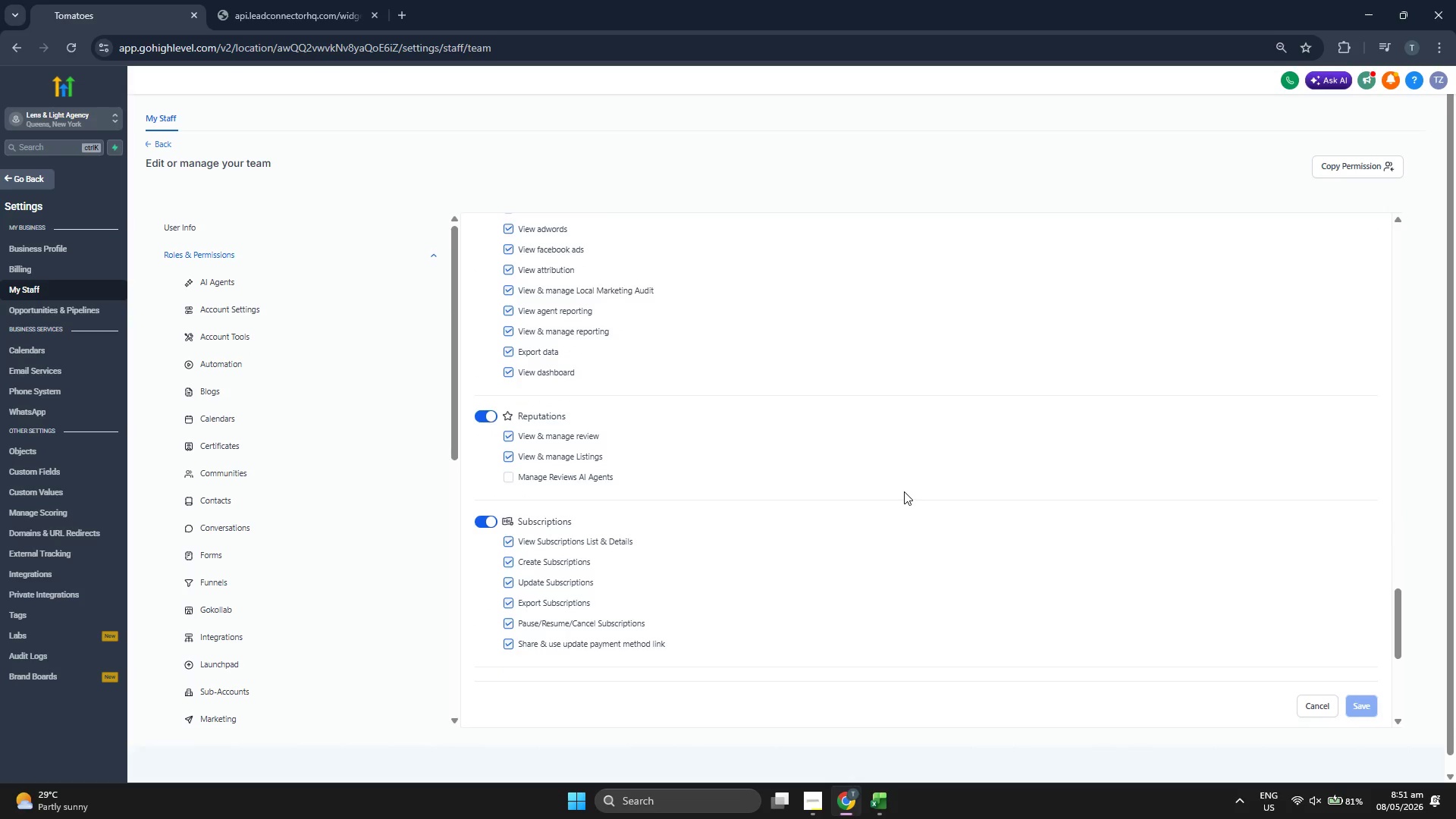 
scroll: coordinate [914, 481], scroll_direction: up, amount: 7.0
 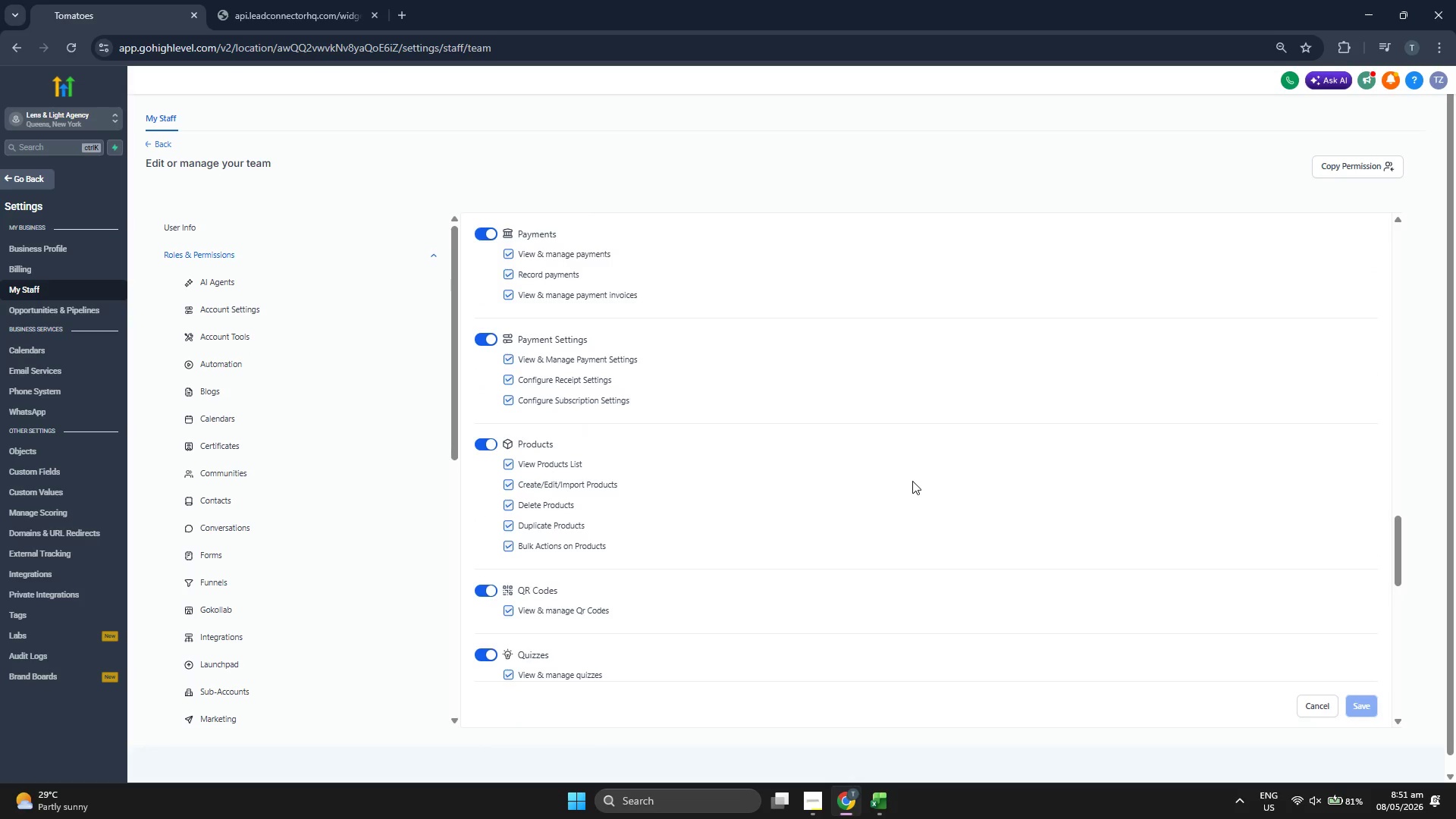 
scroll: coordinate [917, 479], scroll_direction: up, amount: 2.0
 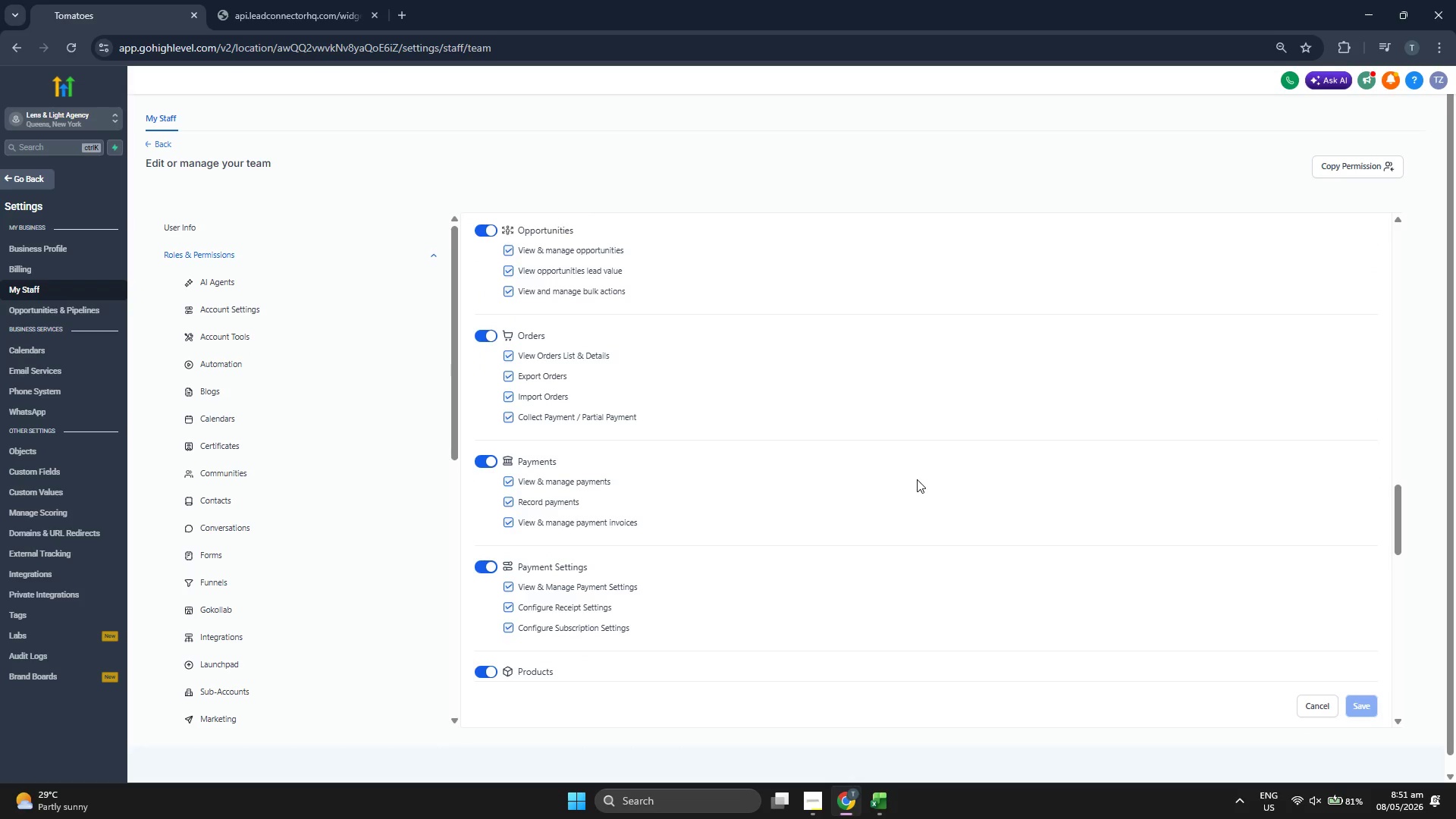 
scroll: coordinate [917, 479], scroll_direction: none, amount: 0.0
 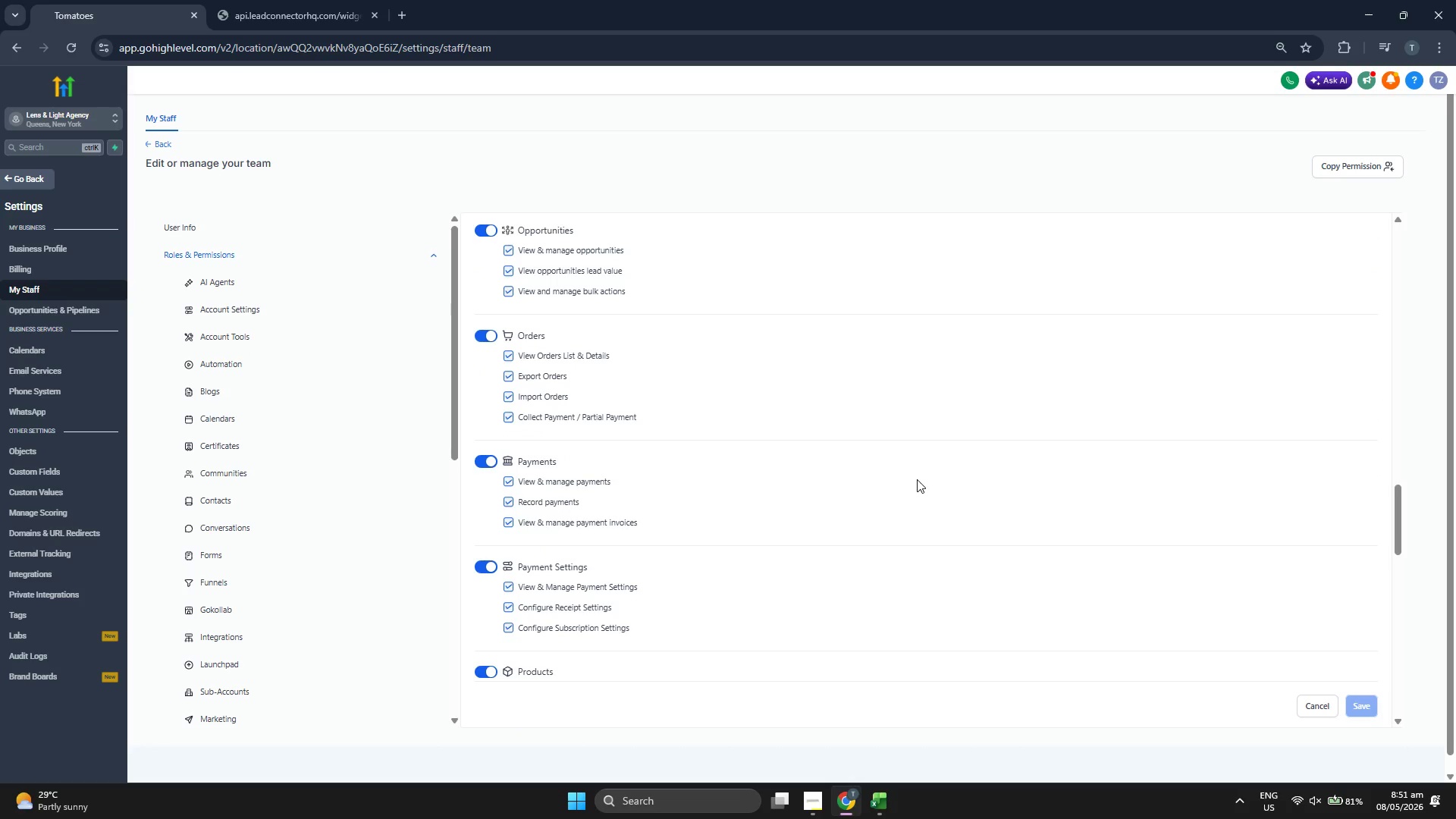 
scroll: coordinate [917, 479], scroll_direction: up, amount: 2.0
 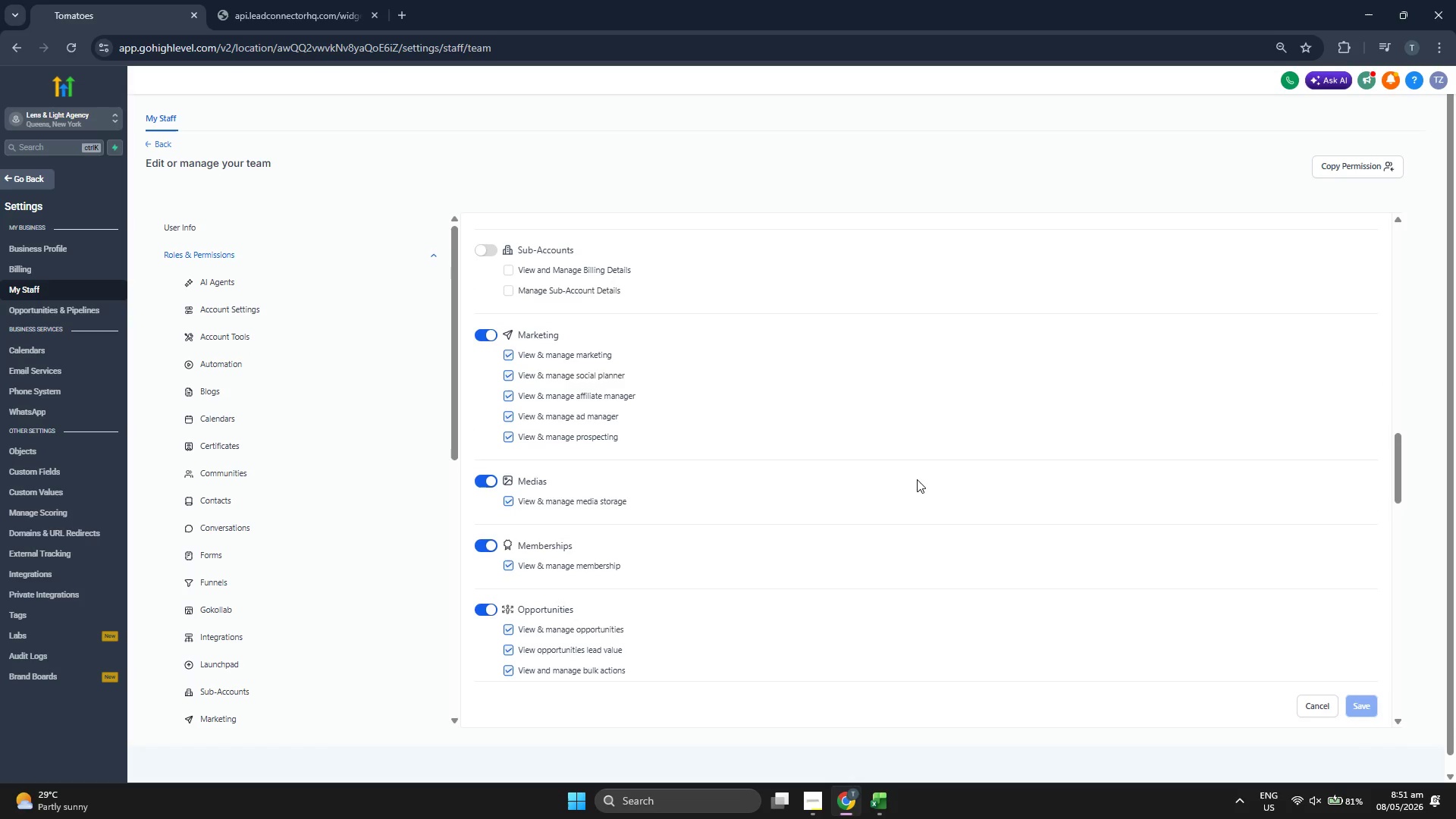 
scroll: coordinate [917, 479], scroll_direction: down, amount: 1.0
 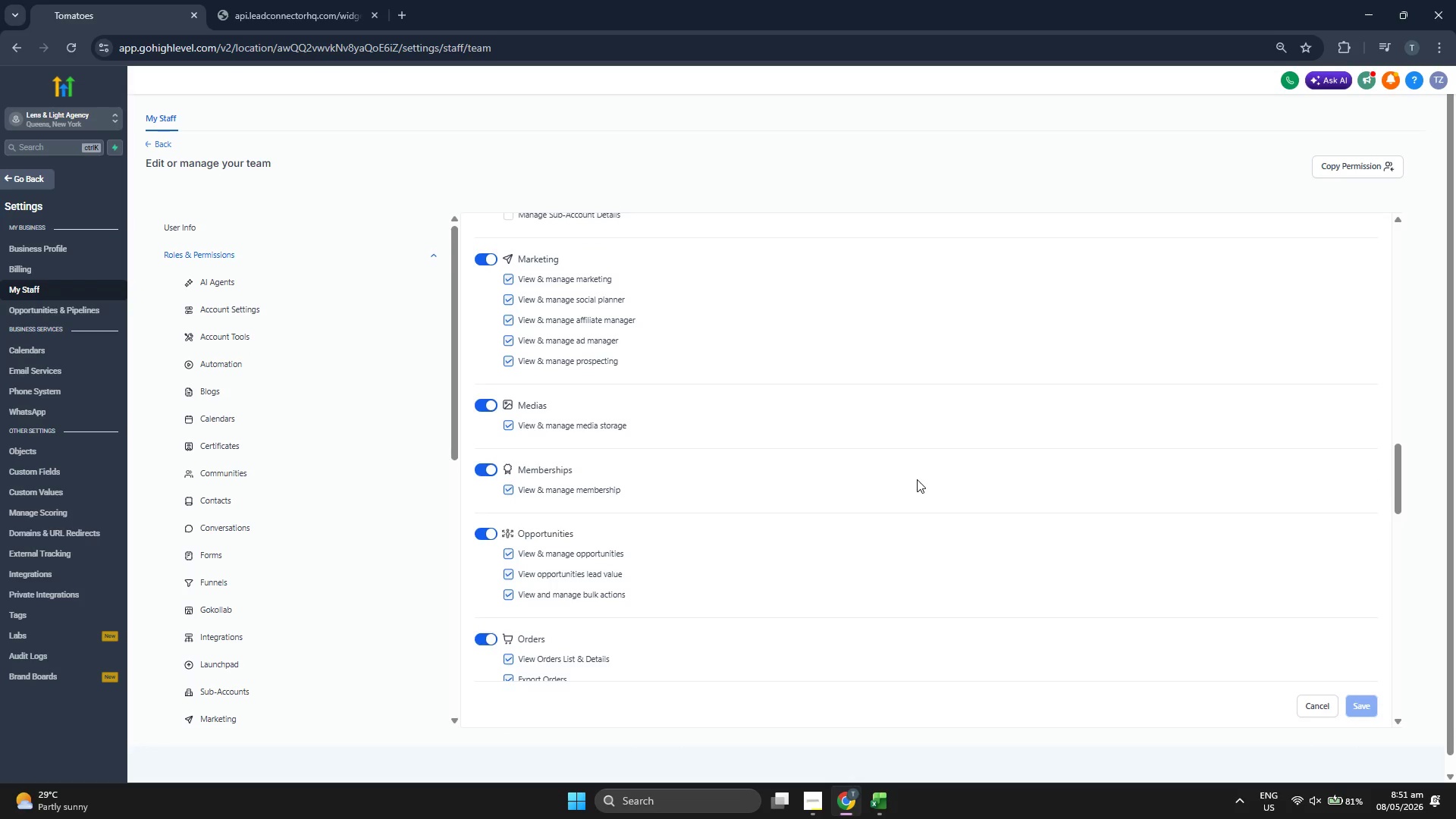 
scroll: coordinate [917, 479], scroll_direction: up, amount: 5.0
 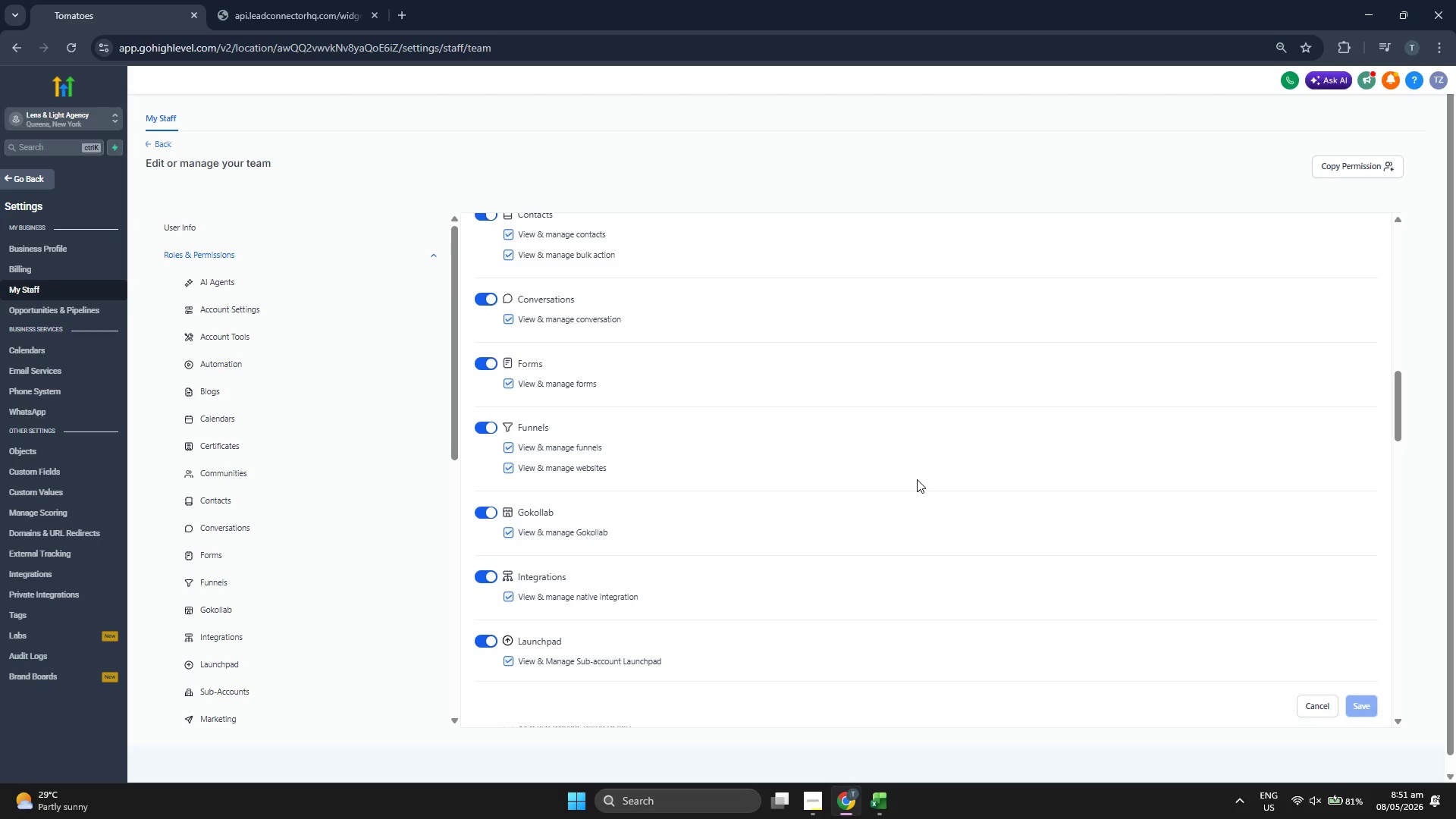 
scroll: coordinate [917, 479], scroll_direction: up, amount: 5.0
 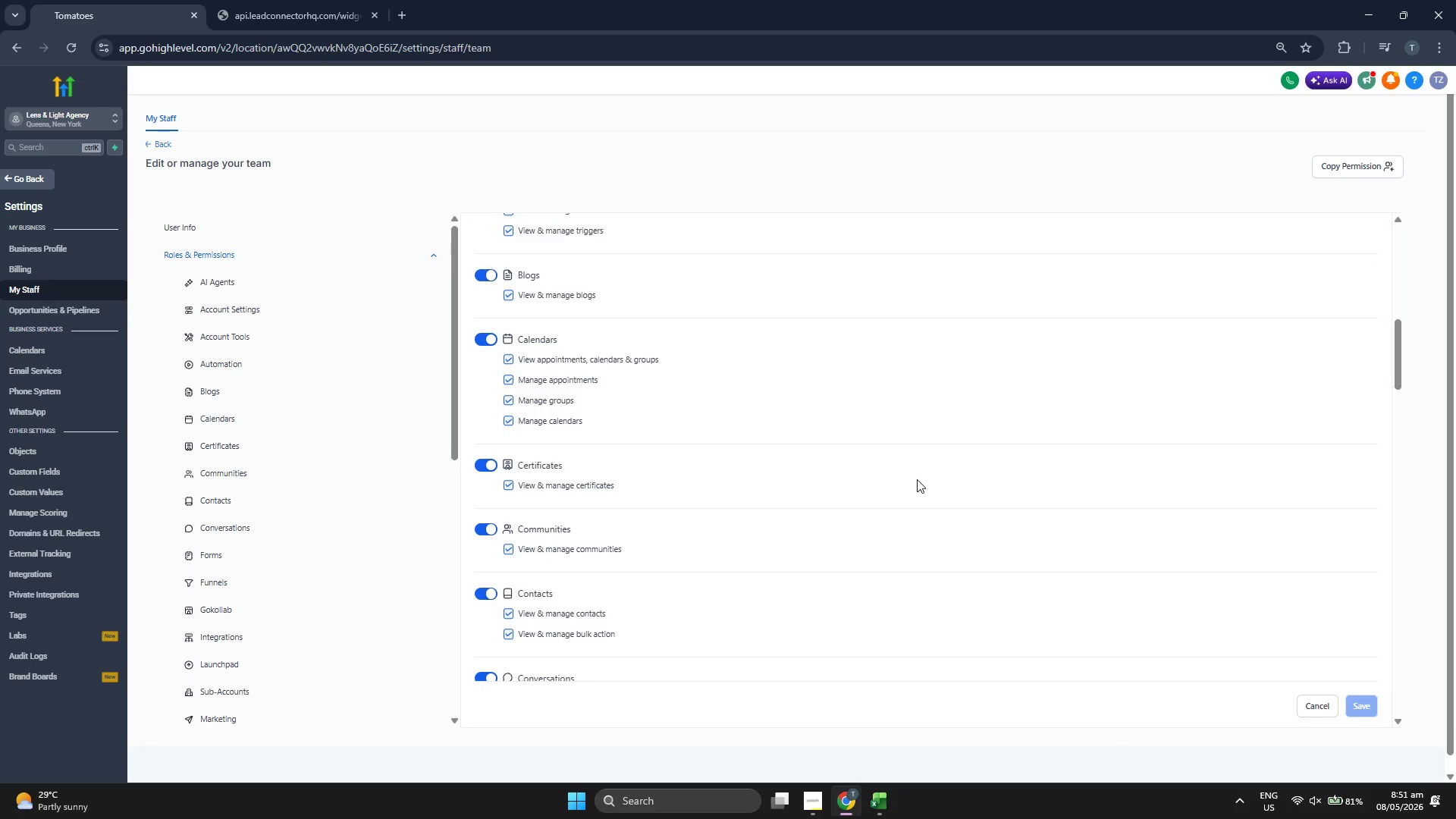 
scroll: coordinate [917, 479], scroll_direction: up, amount: 5.0
 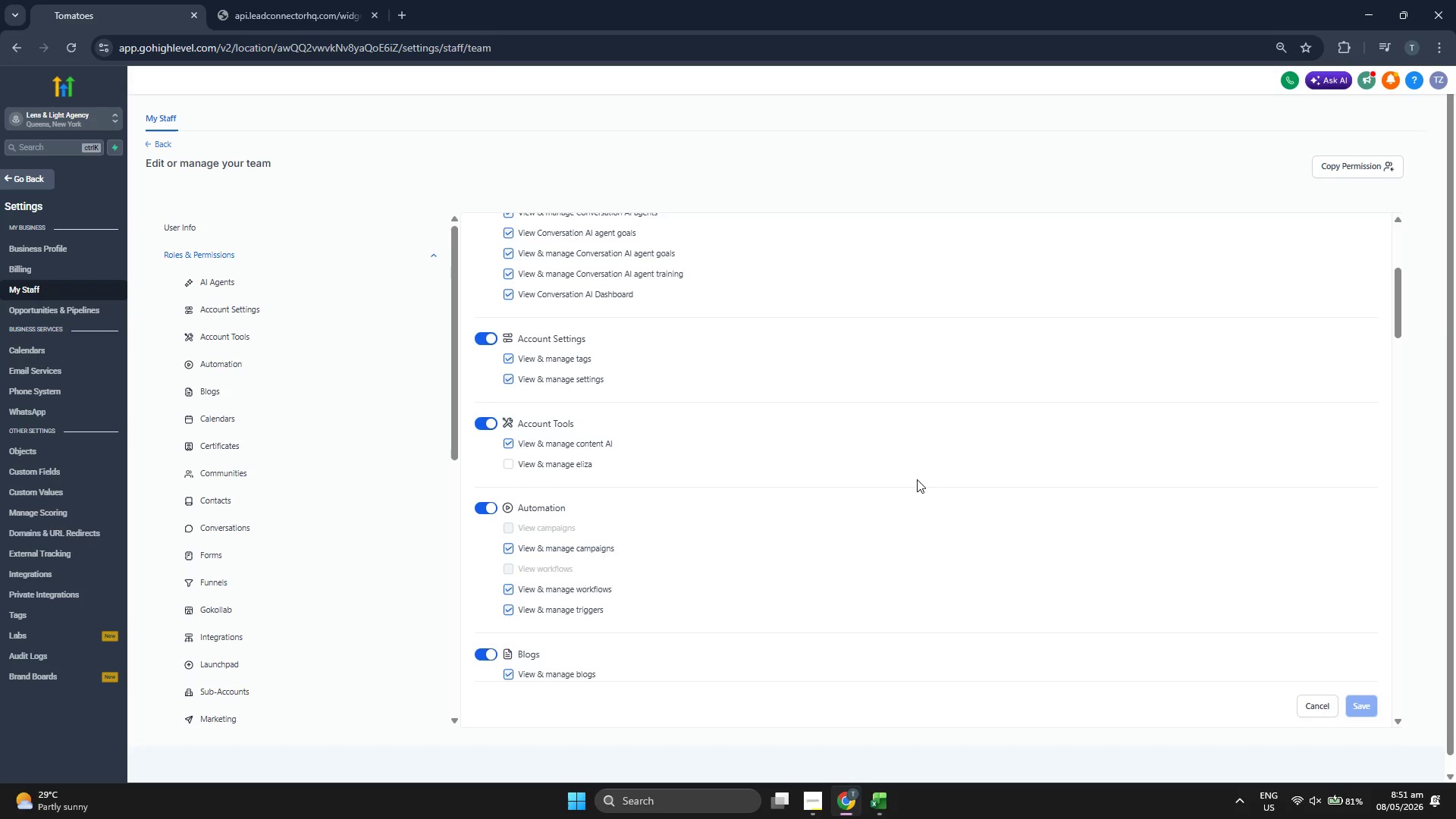 
scroll: coordinate [949, 488], scroll_direction: up, amount: 5.0
 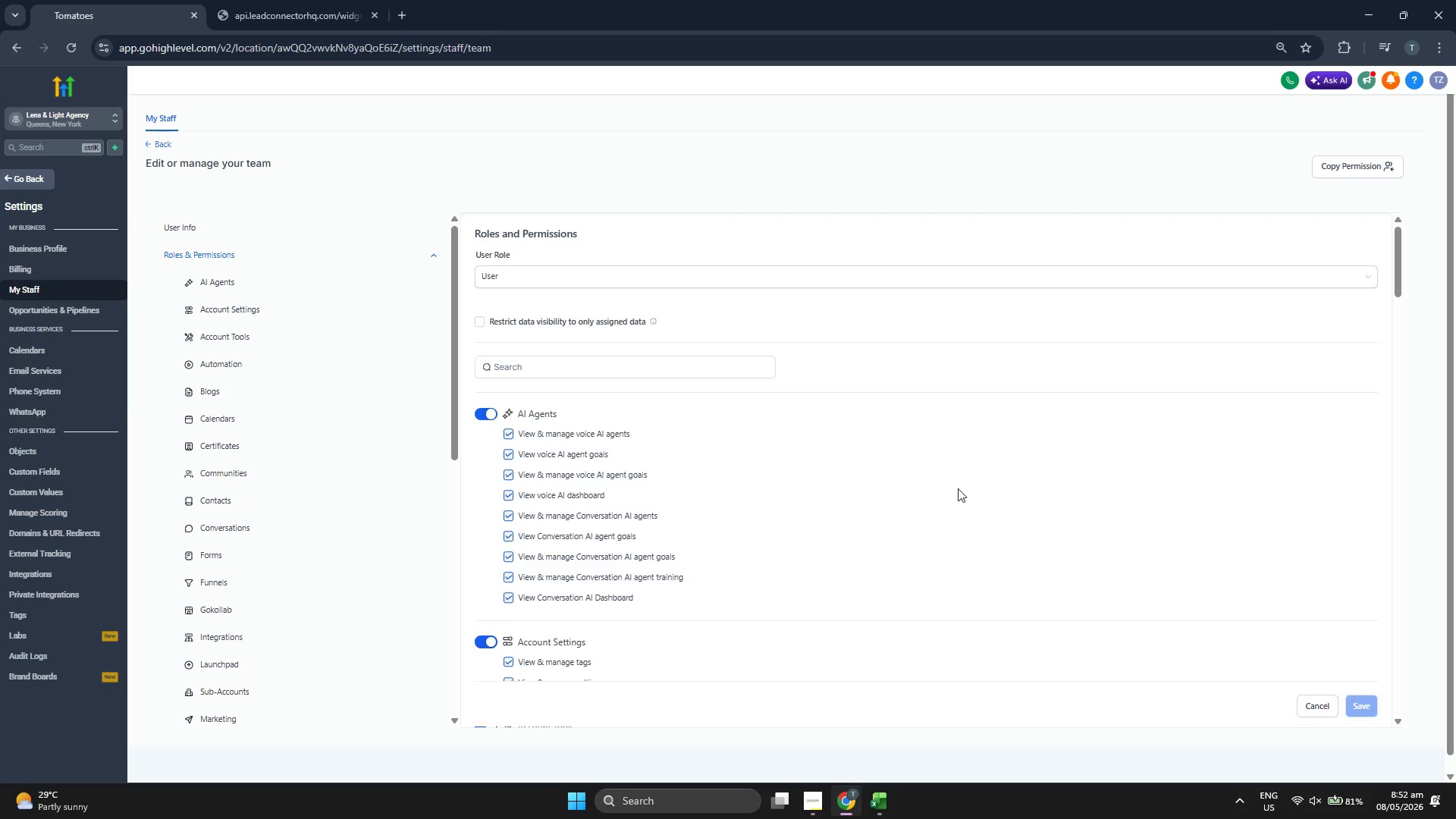 
scroll: coordinate [962, 497], scroll_direction: down, amount: 4.0
 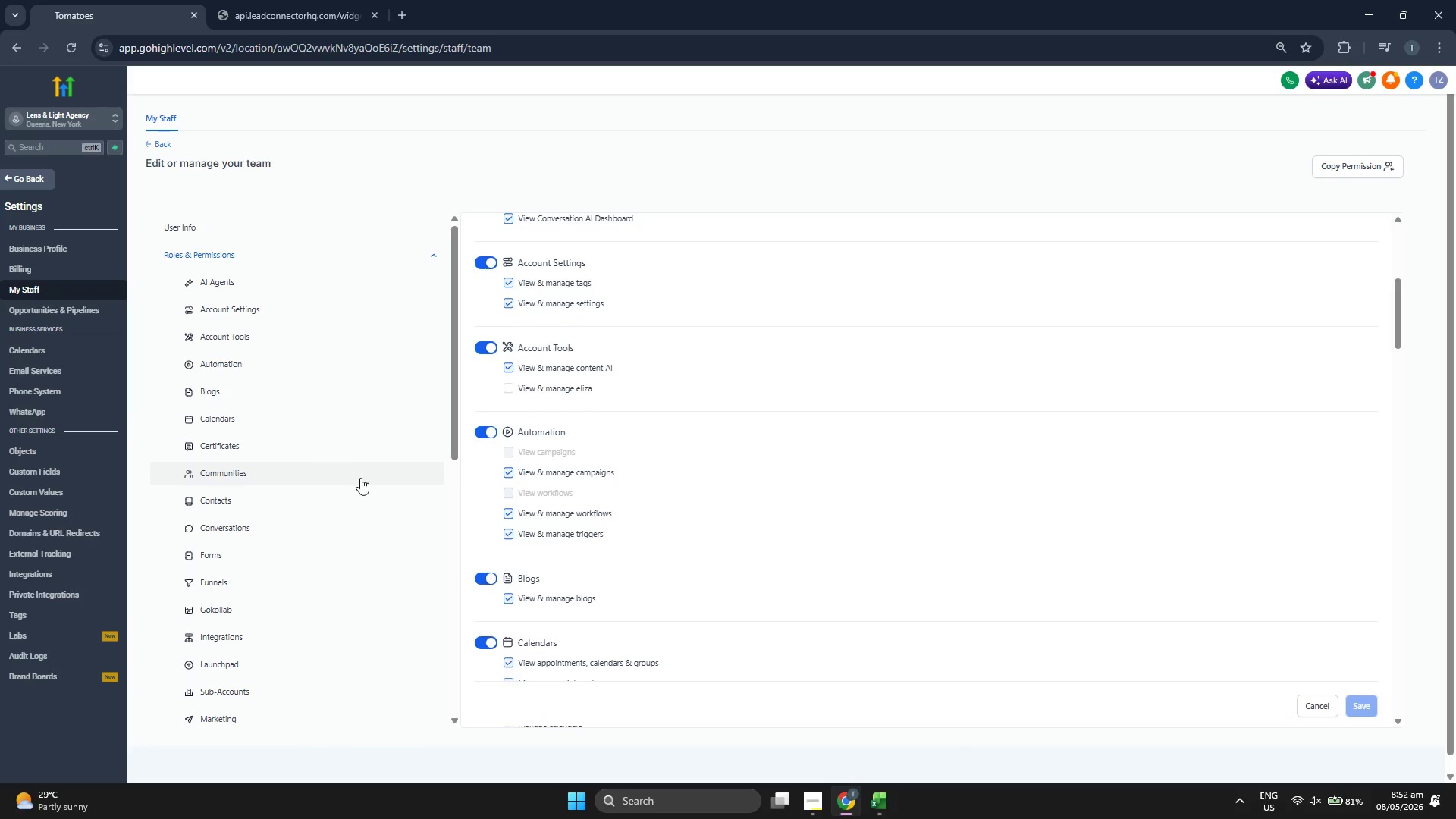 
left_click([322, 499])
 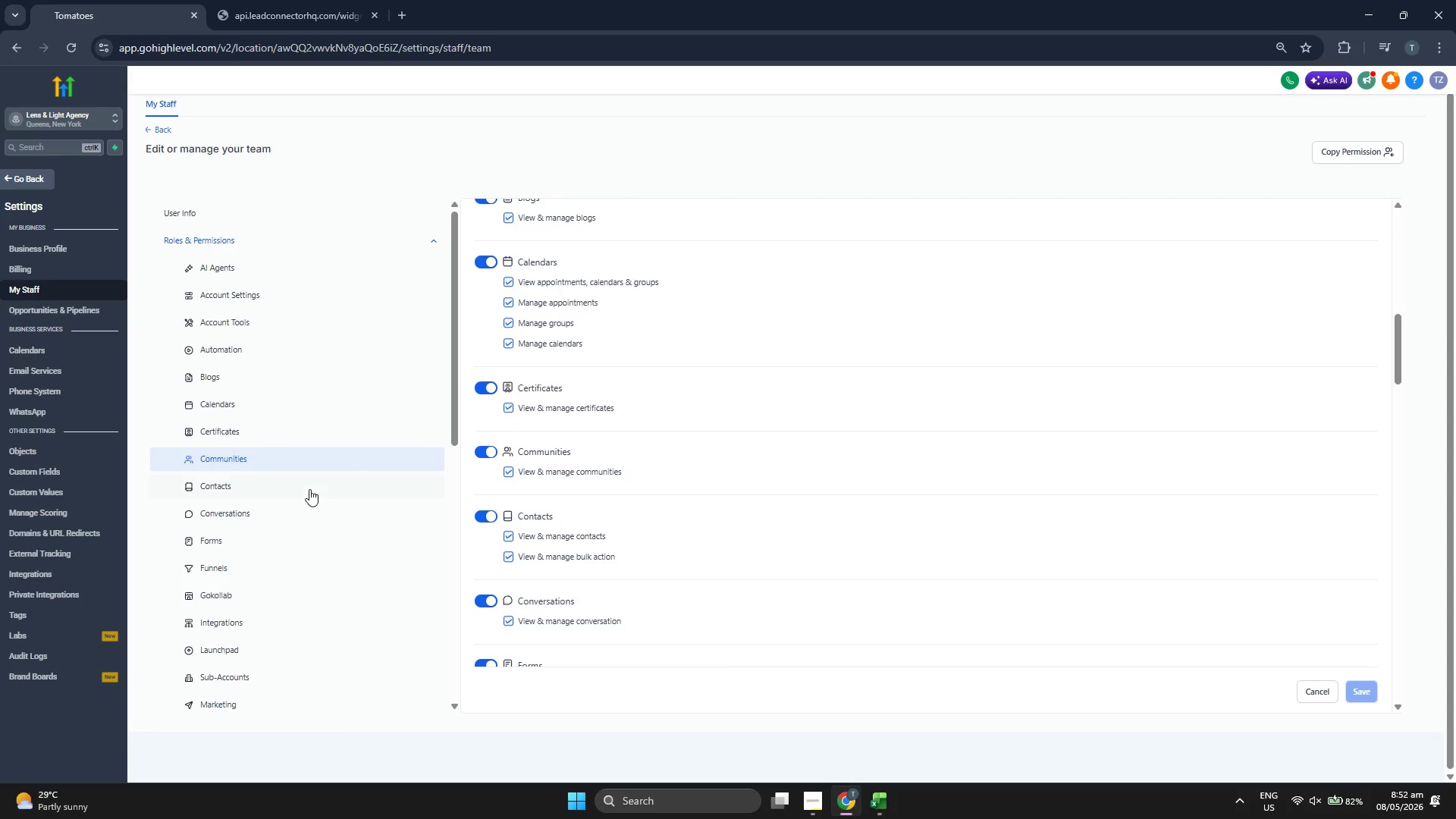 
left_click([307, 487])
 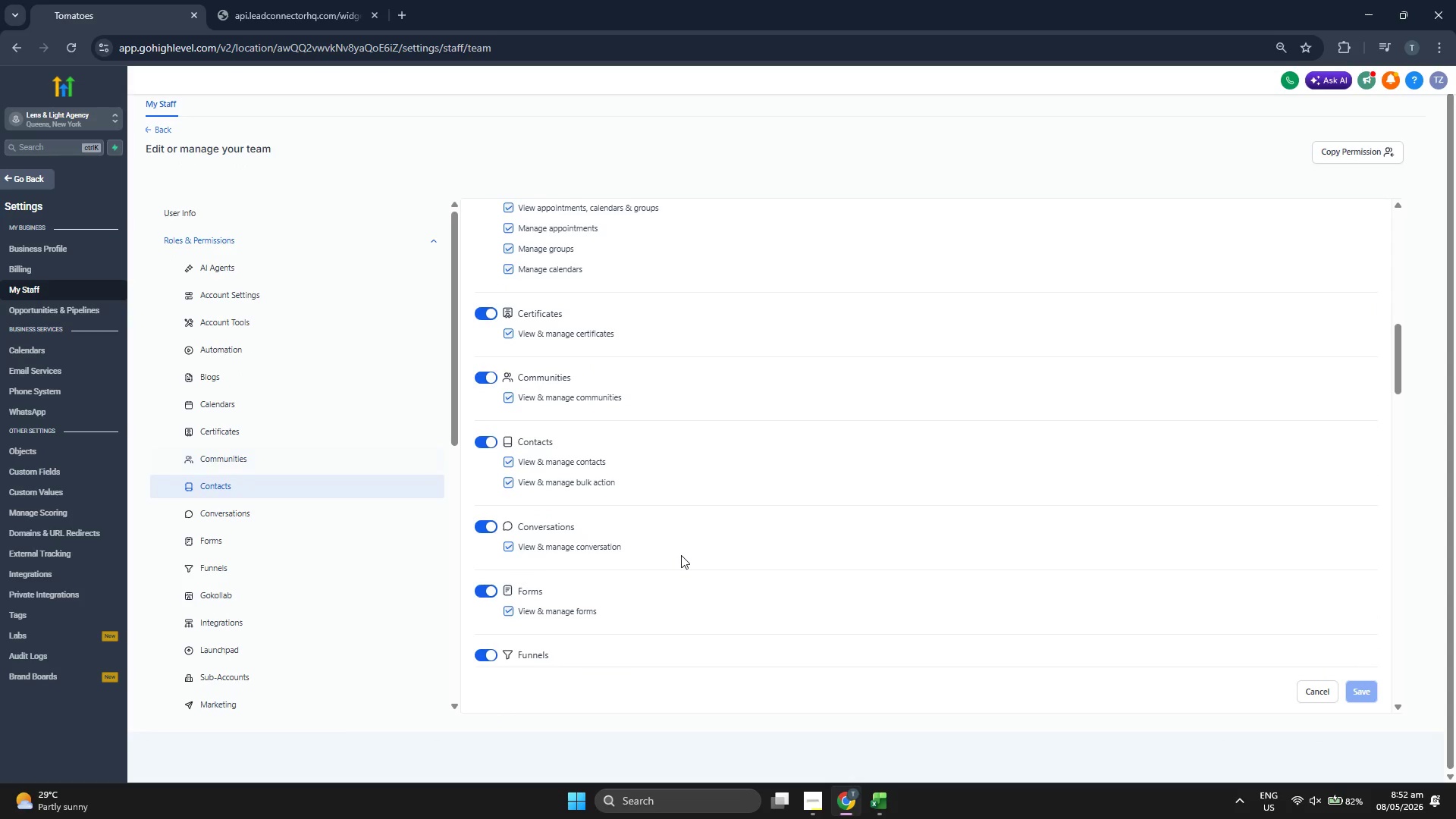 
scroll: coordinate [331, 533], scroll_direction: down, amount: 4.0
 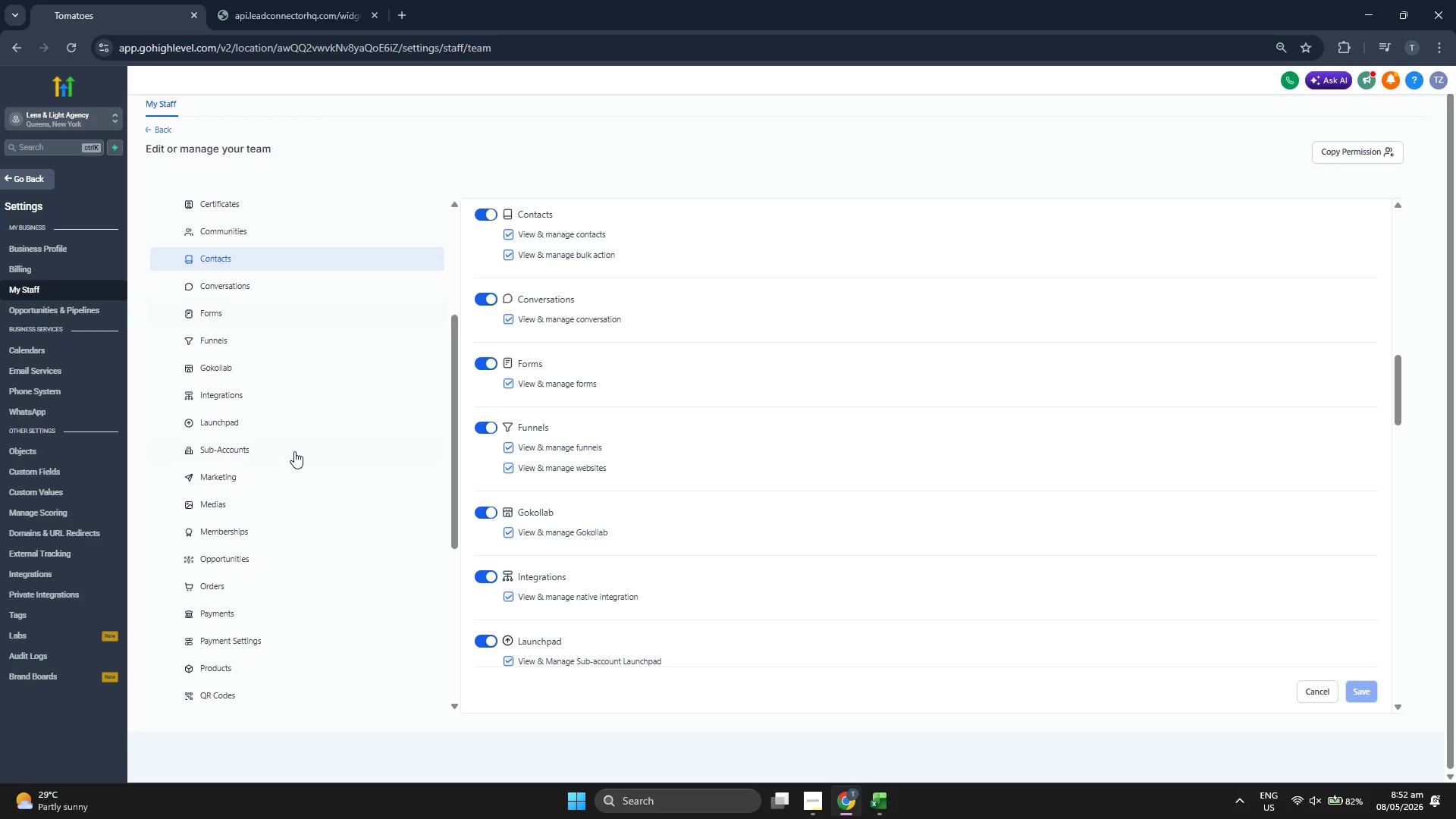 
left_click([294, 451])
 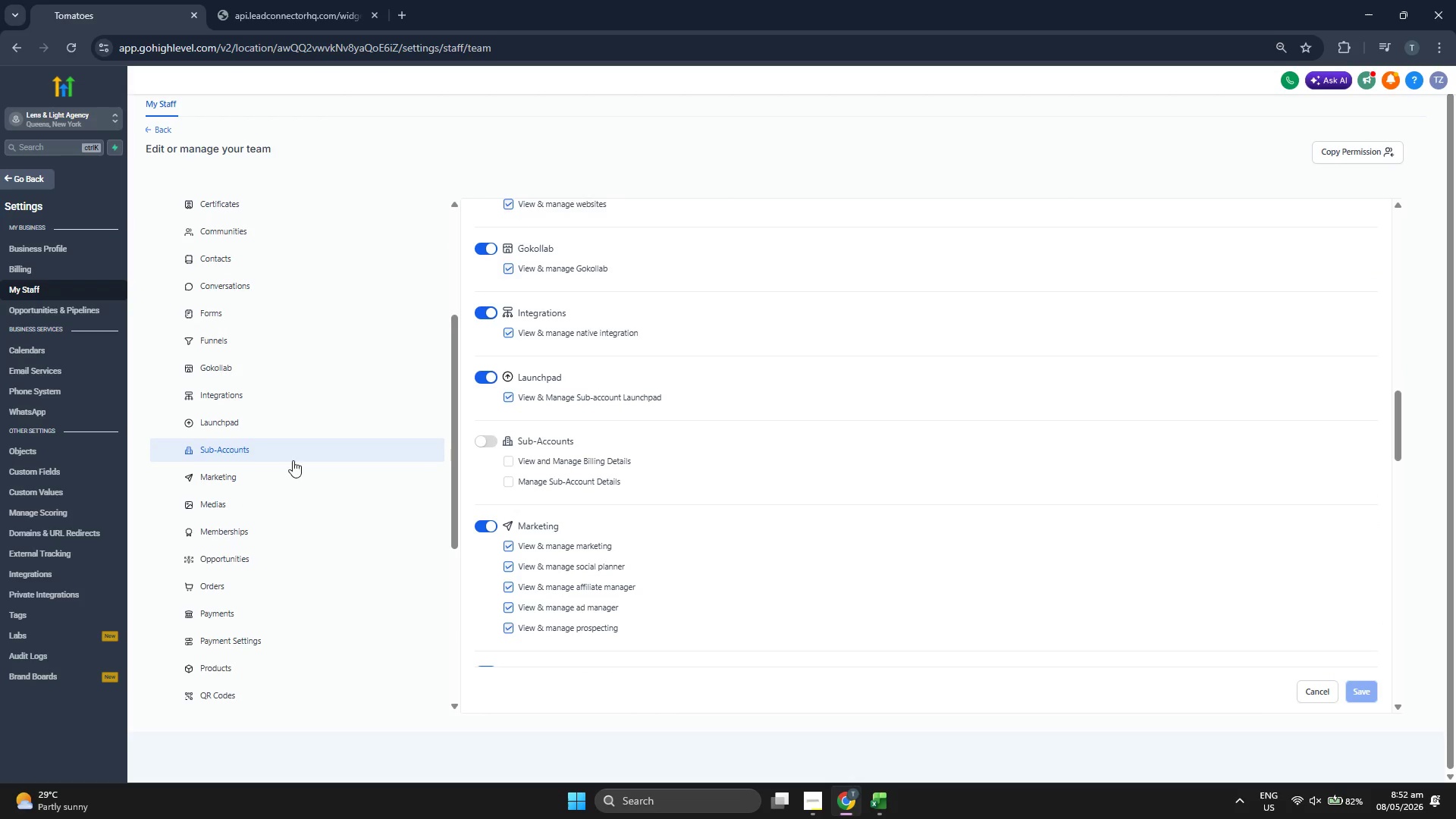 
scroll: coordinate [284, 484], scroll_direction: down, amount: 4.0
 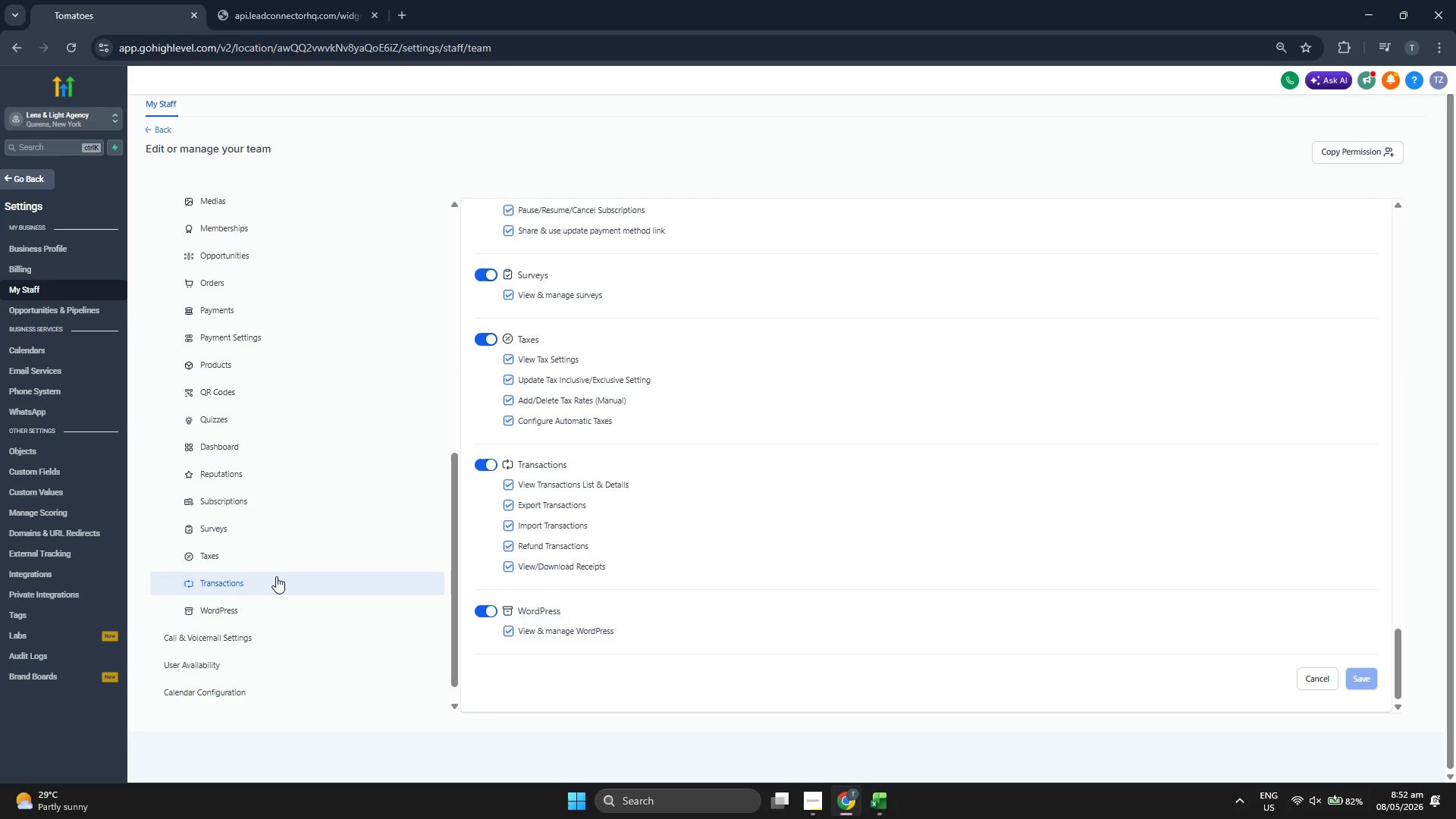 
scroll: coordinate [277, 568], scroll_direction: up, amount: 5.0
 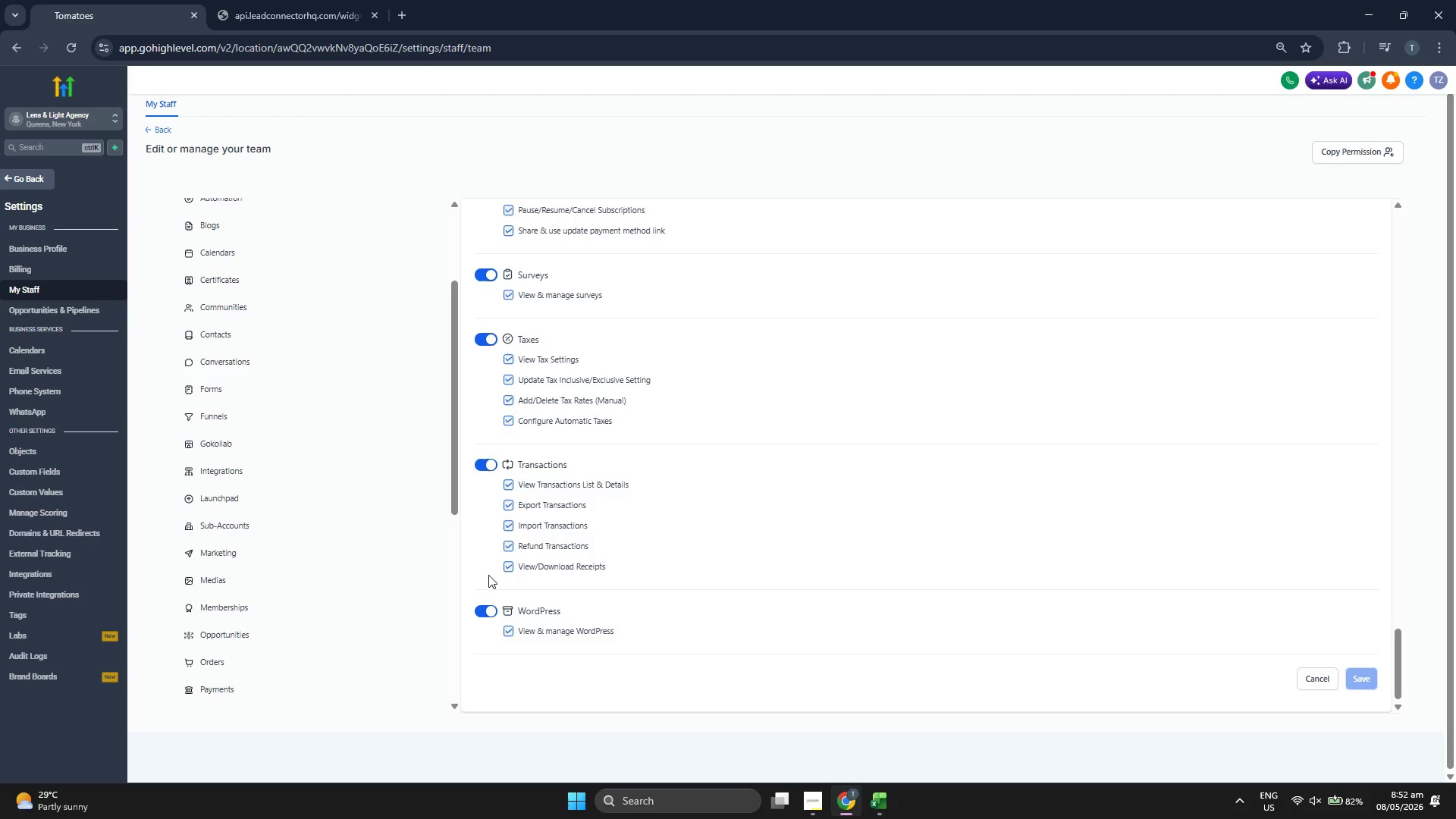 
scroll: coordinate [651, 554], scroll_direction: up, amount: 8.0
 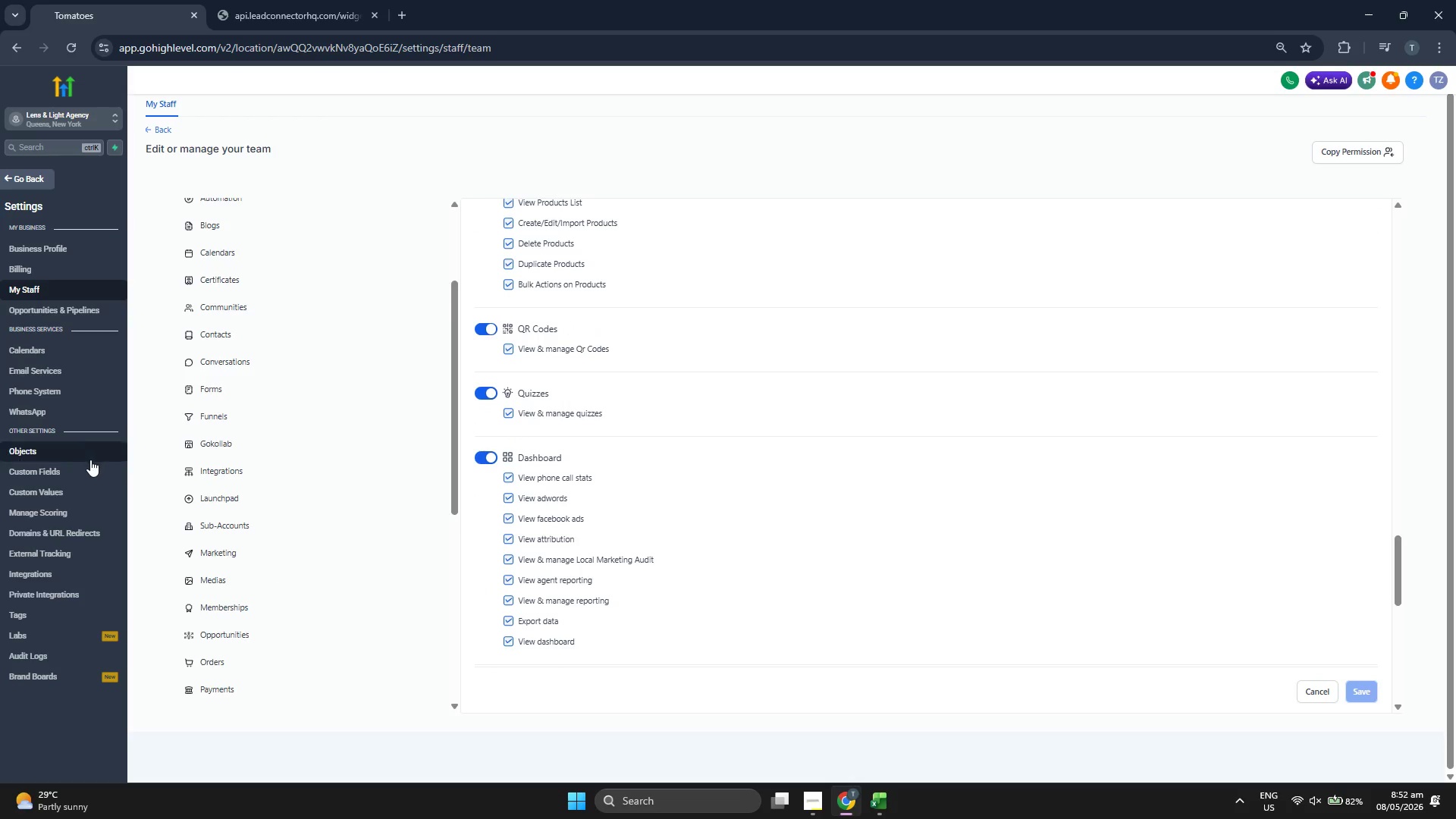 
left_click([86, 466])
 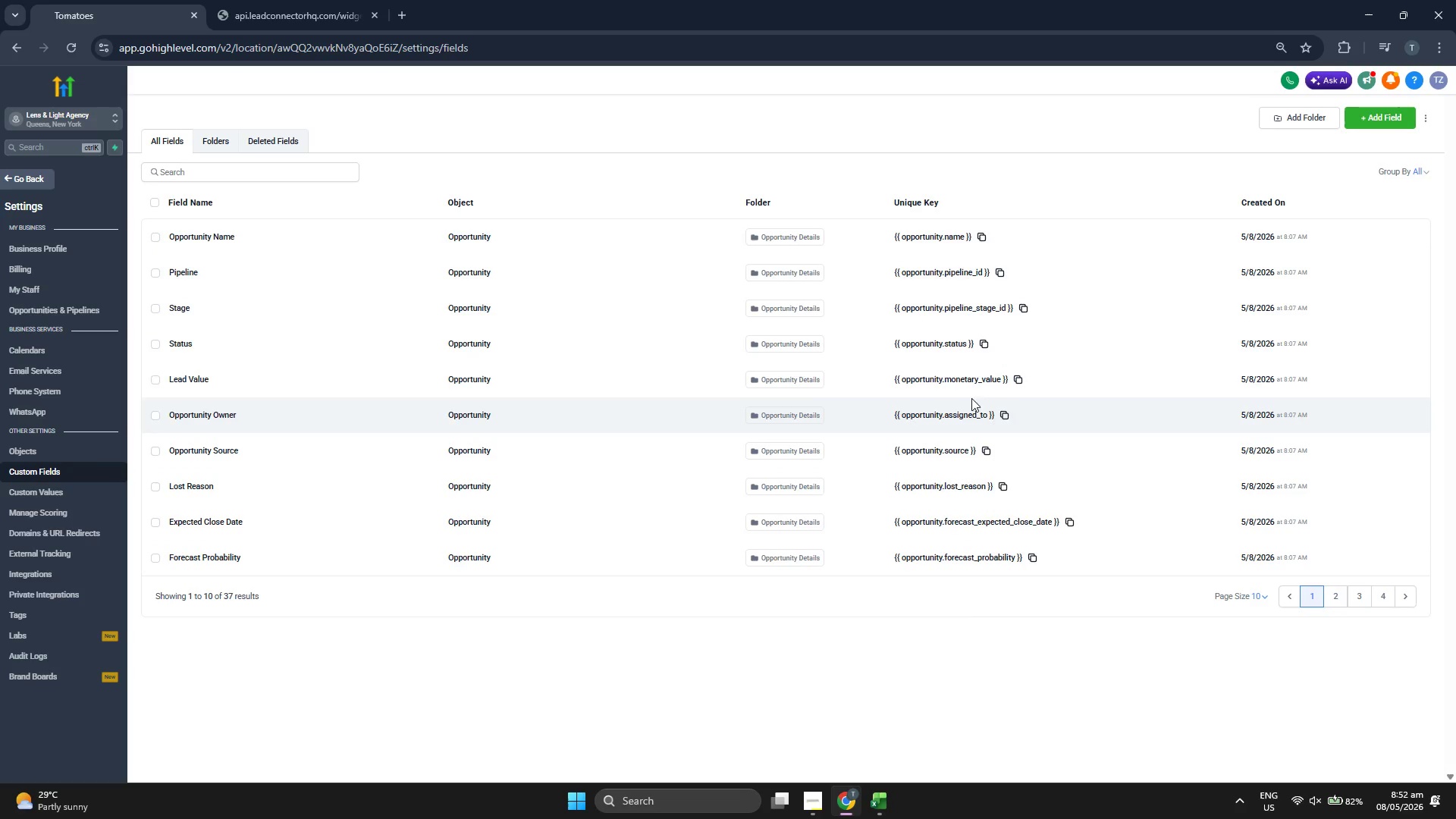 
wait(17.95)
 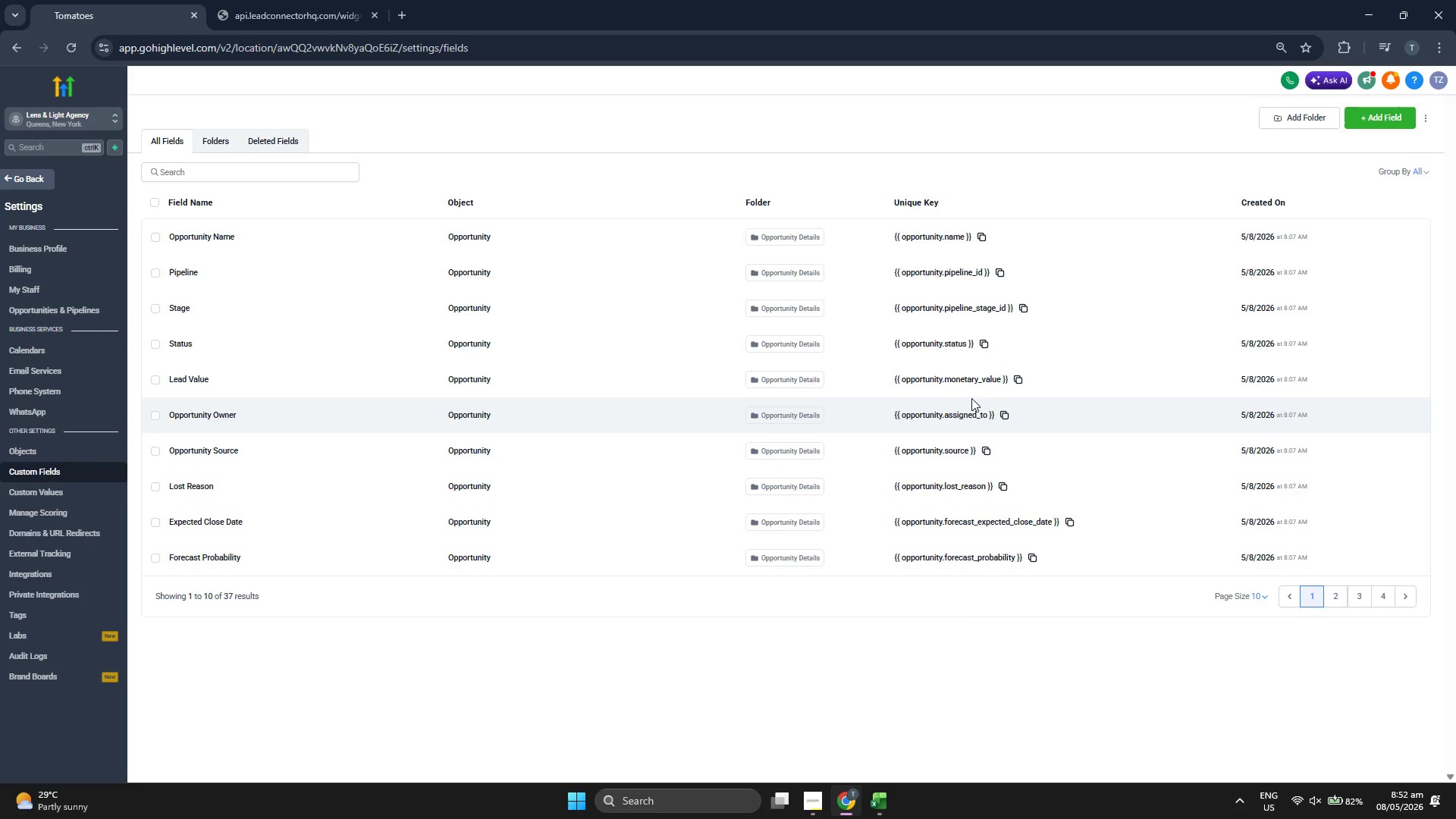 
left_click([1329, 597])
 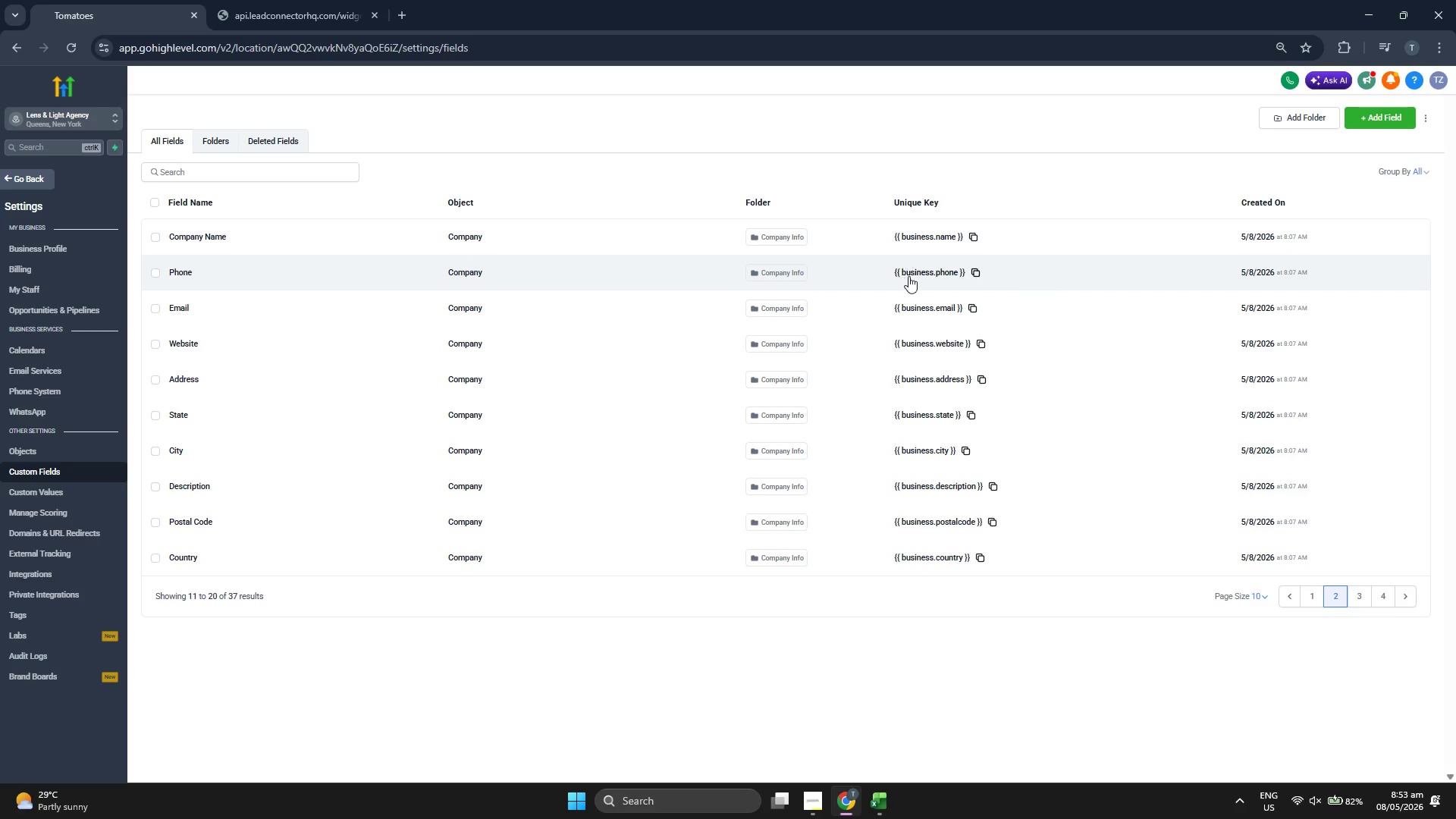 
wait(24.76)
 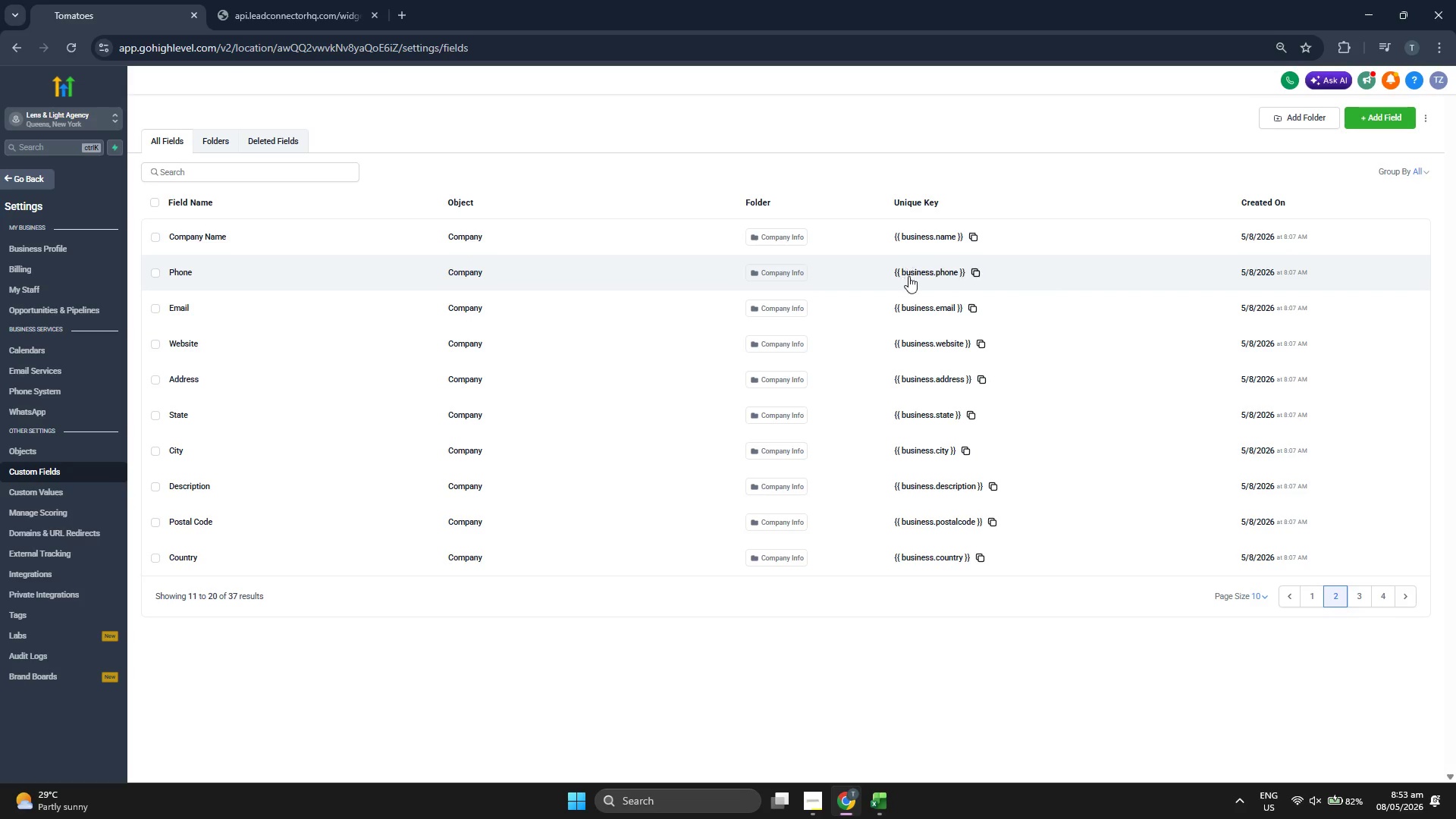 
left_click([1357, 596])
 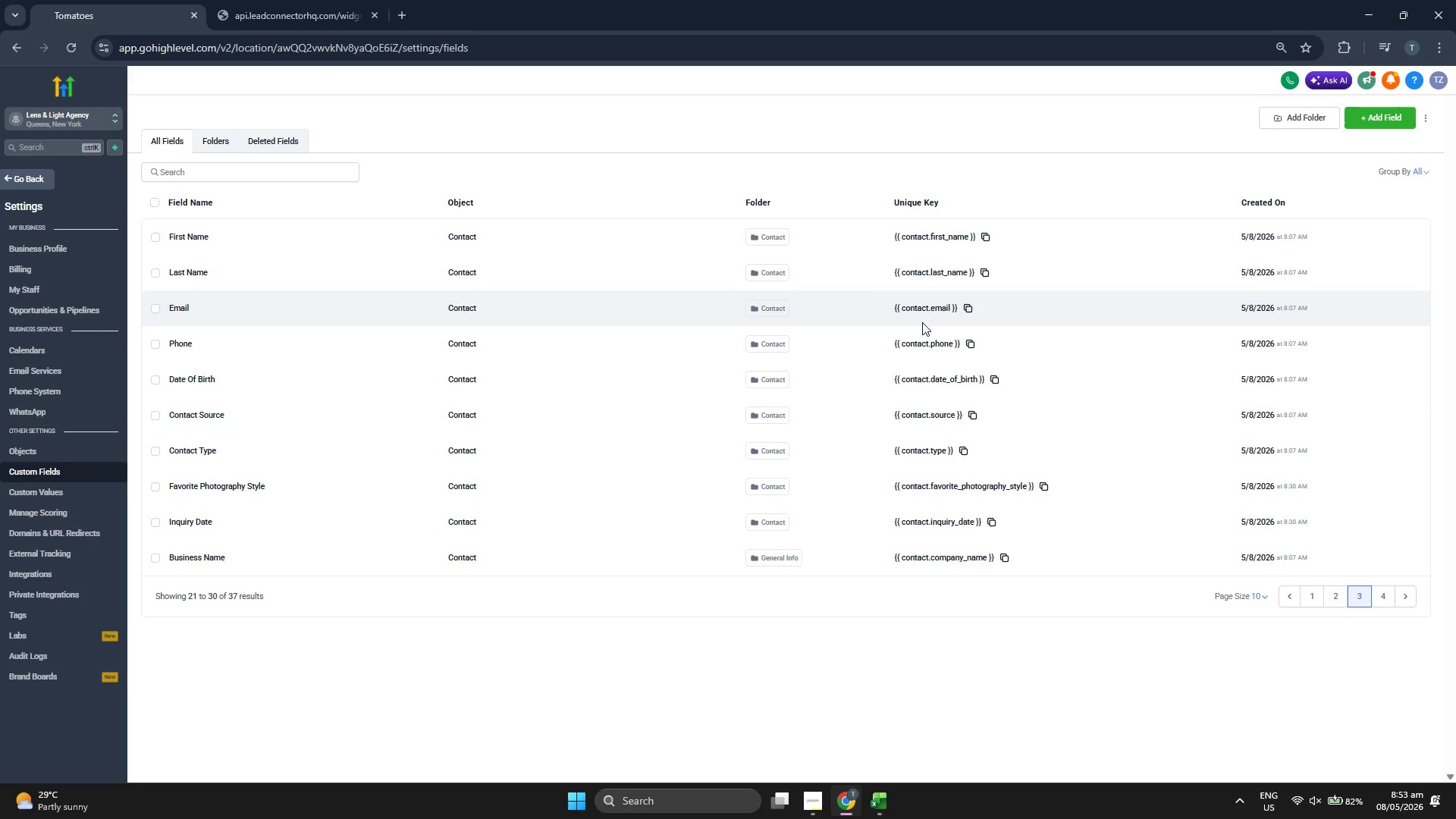 
wait(18.83)
 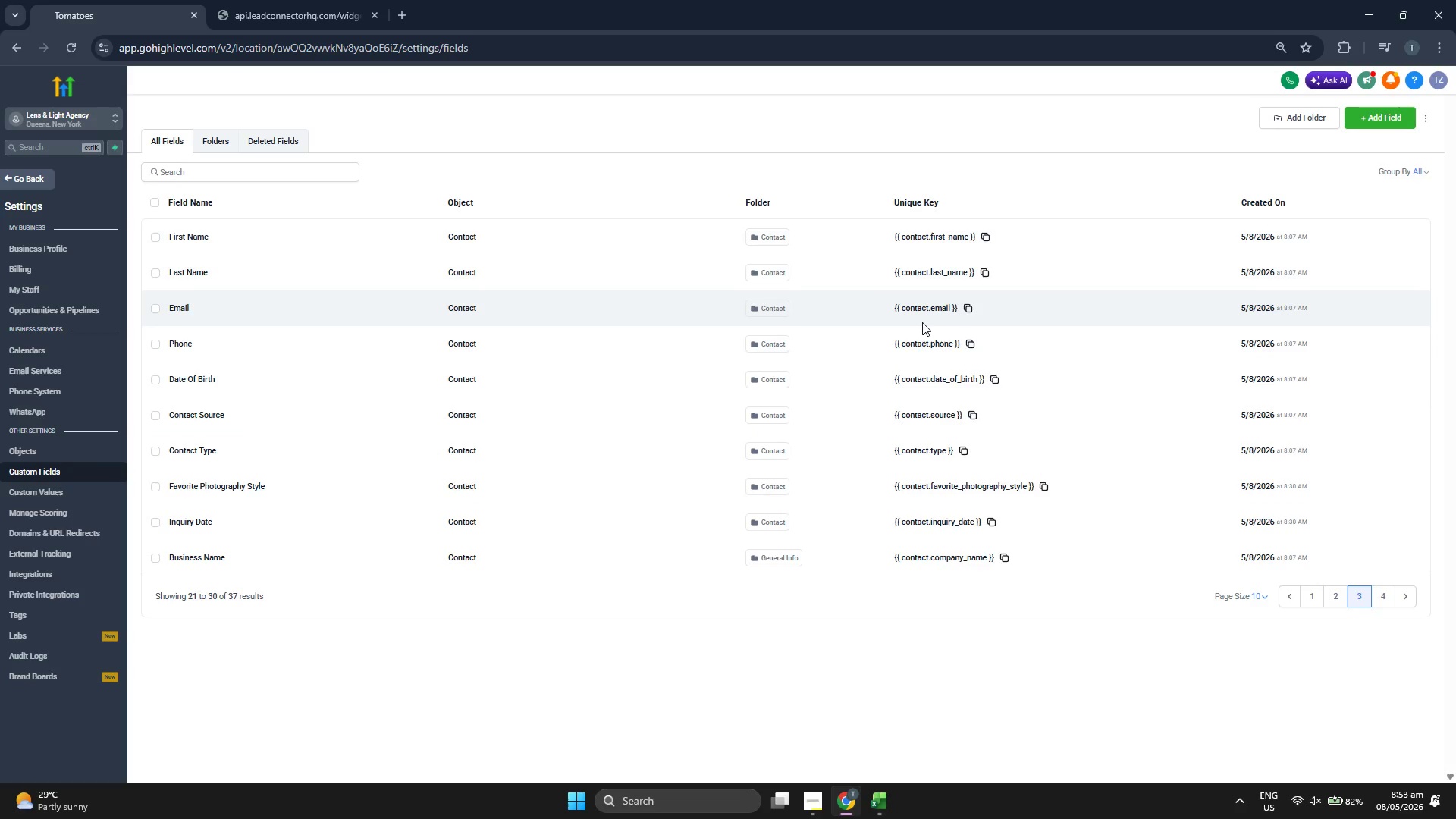 
left_click([1378, 589])
 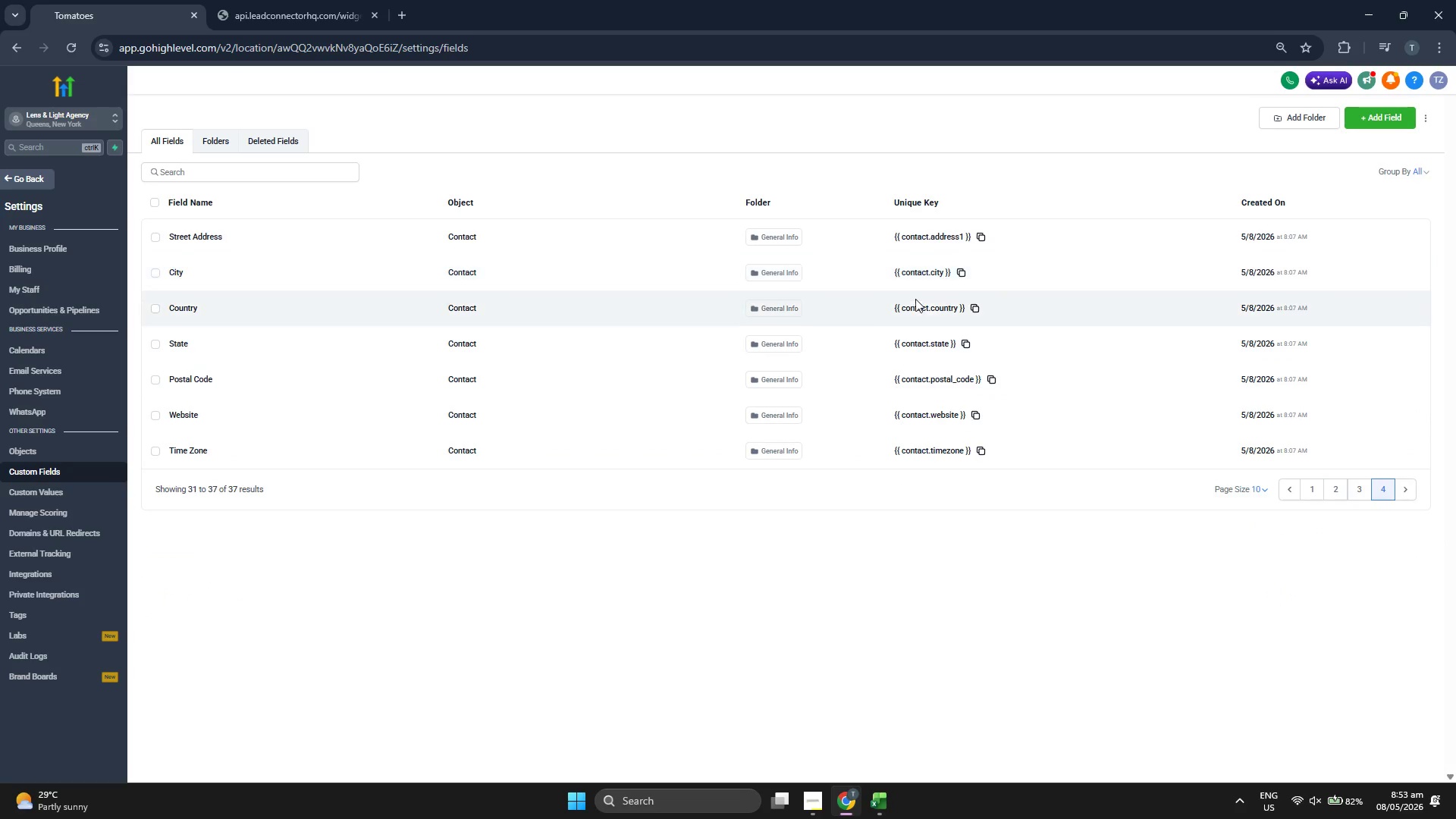 
wait(7.08)
 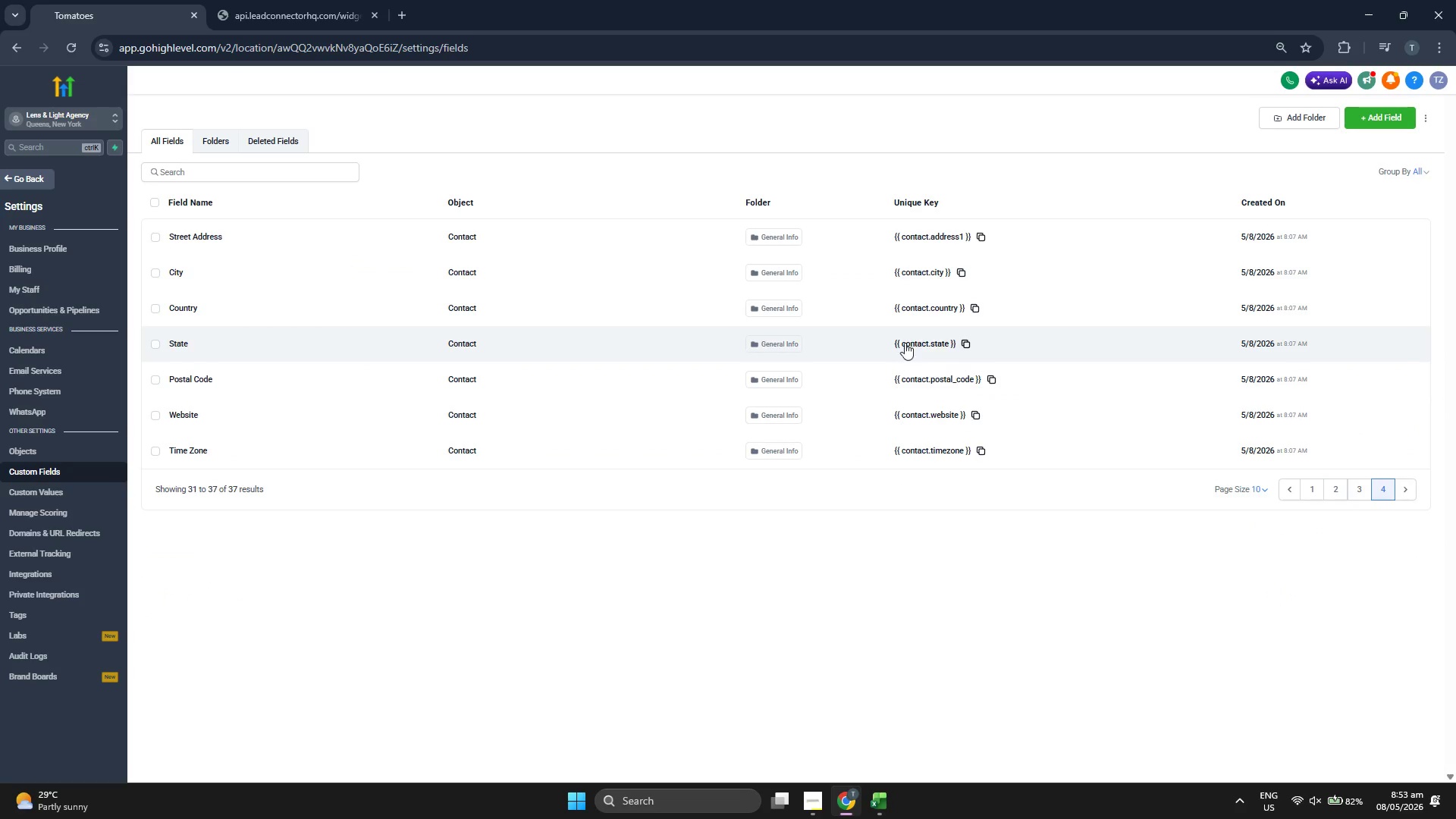 
left_click([225, 145])
 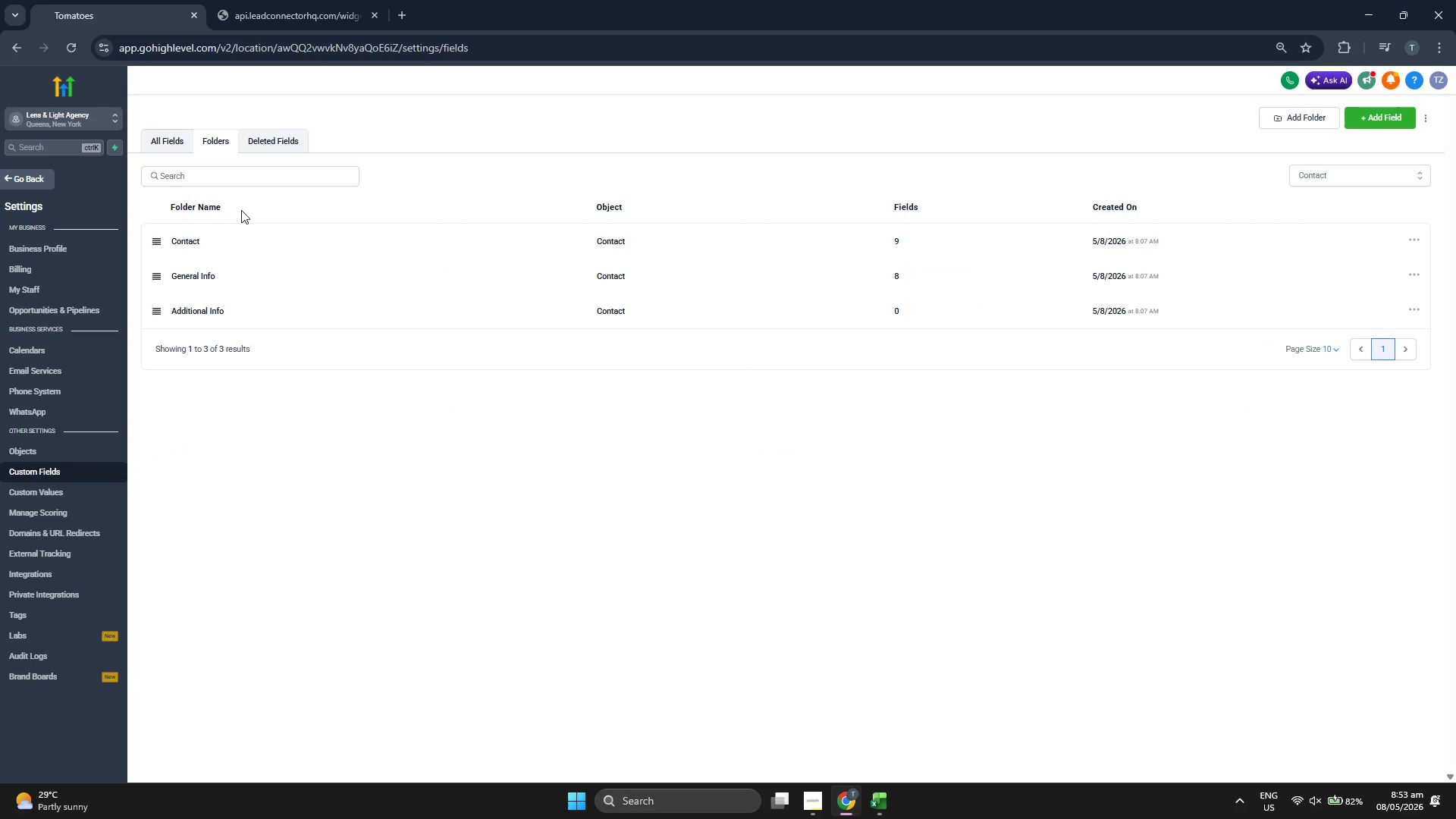 
left_click([225, 240])